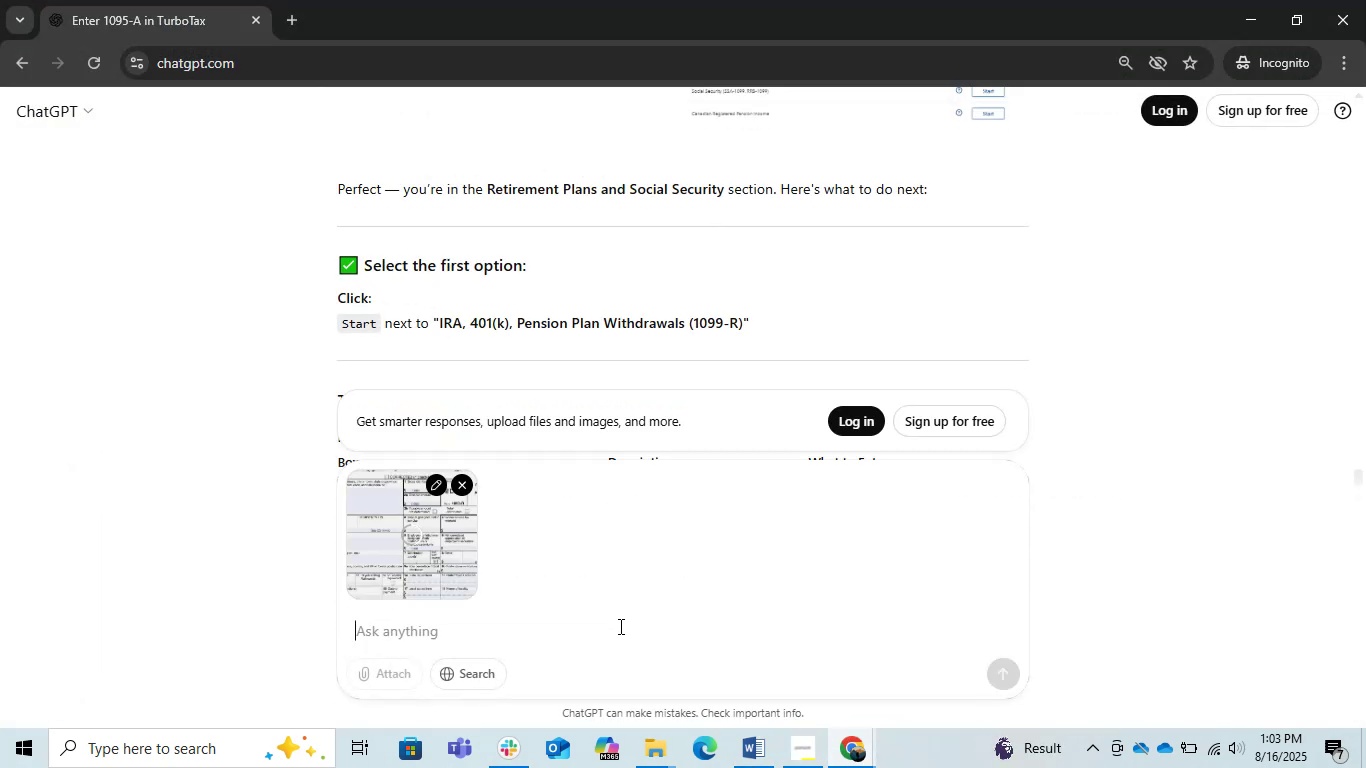 
key(Enter)
 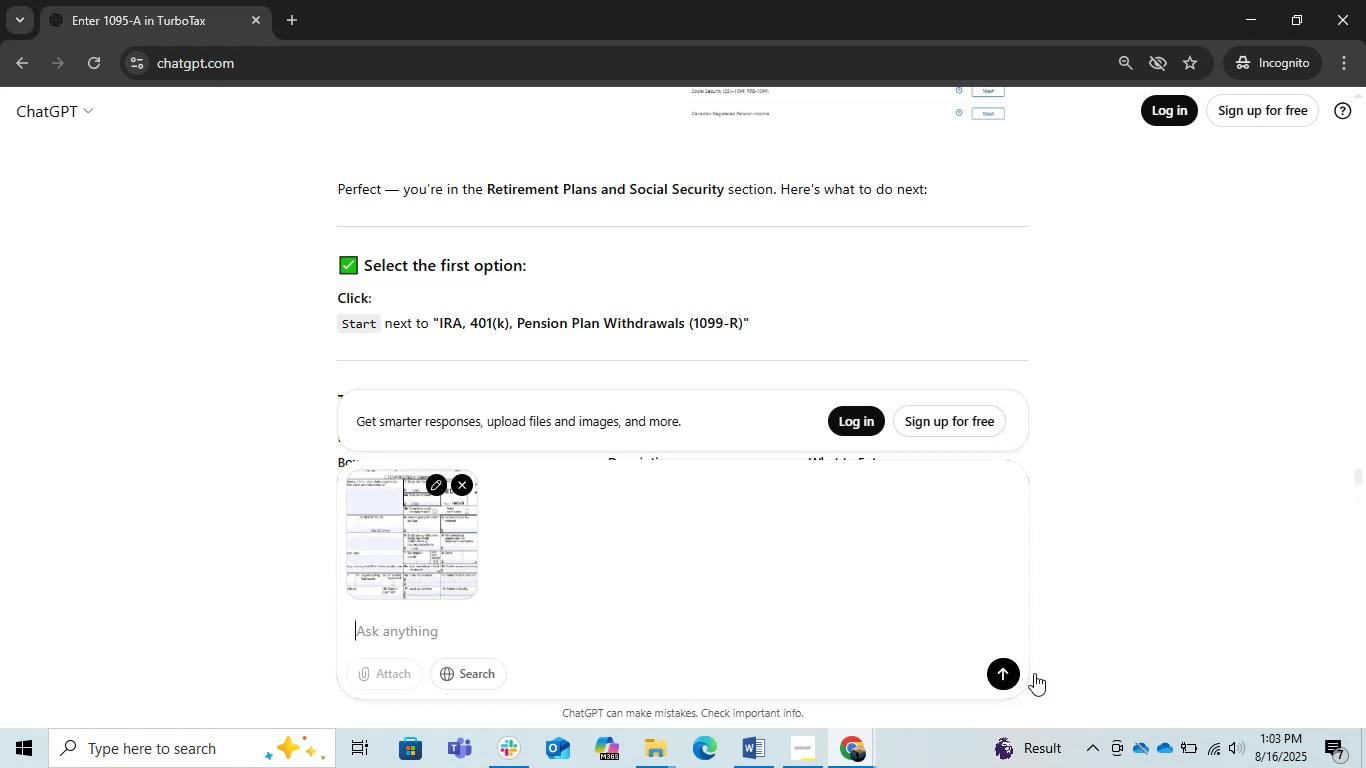 
left_click([1003, 665])
 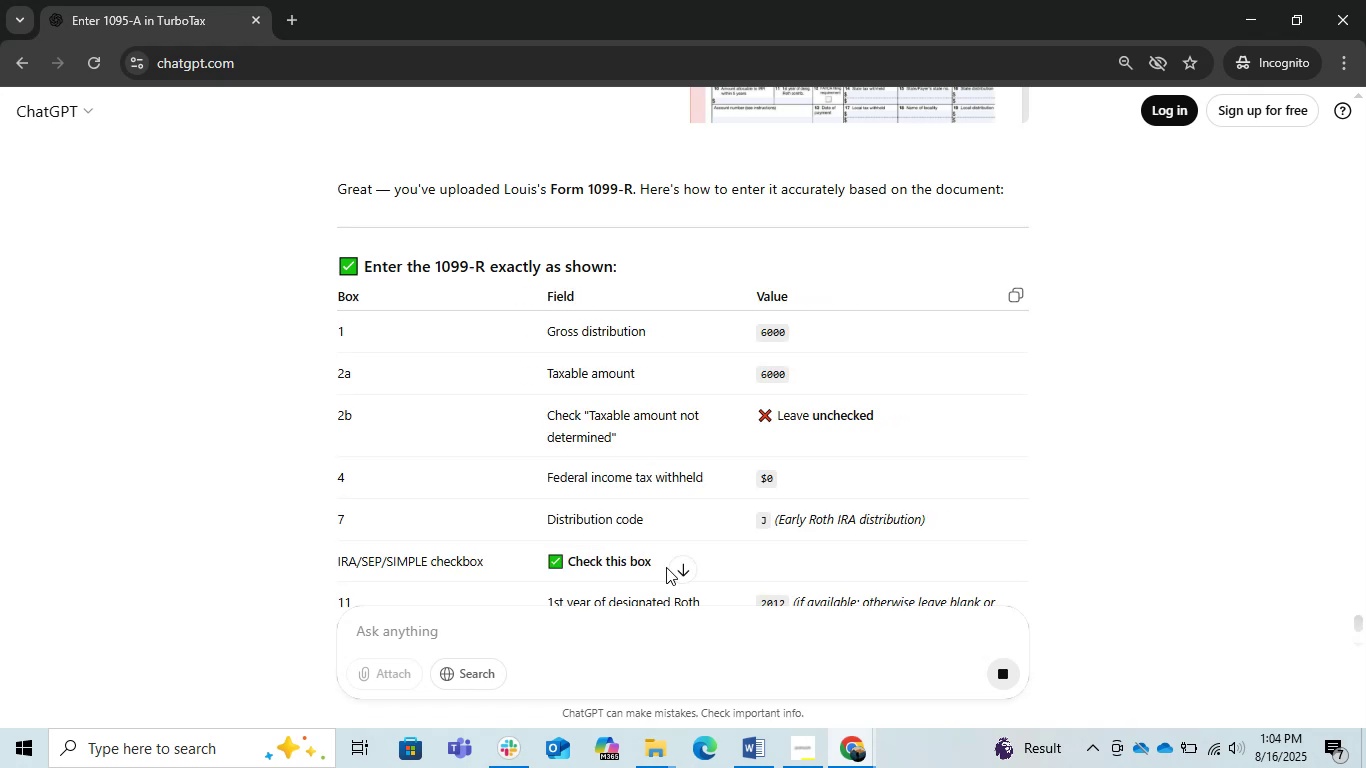 
wait(13.18)
 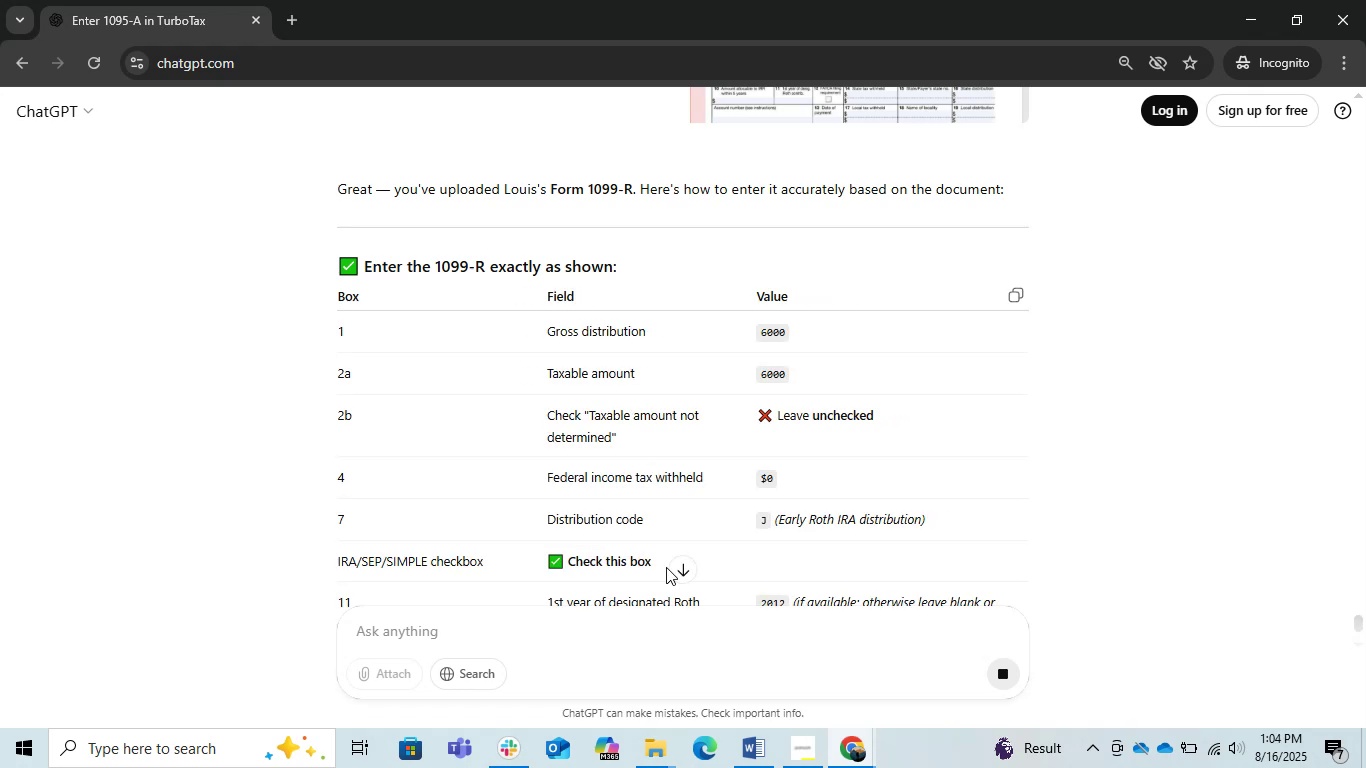 
scroll: coordinate [666, 567], scroll_direction: down, amount: 5.0
 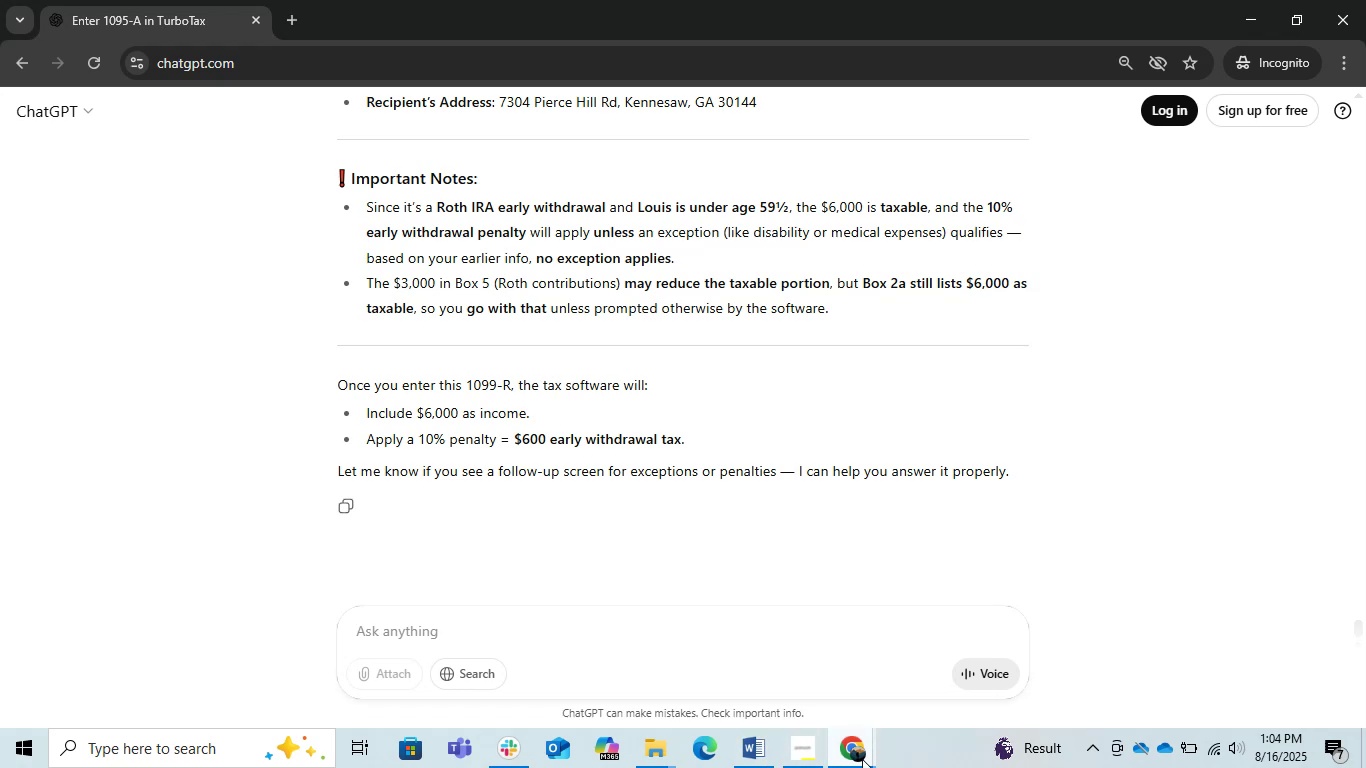 
left_click([632, 675])
 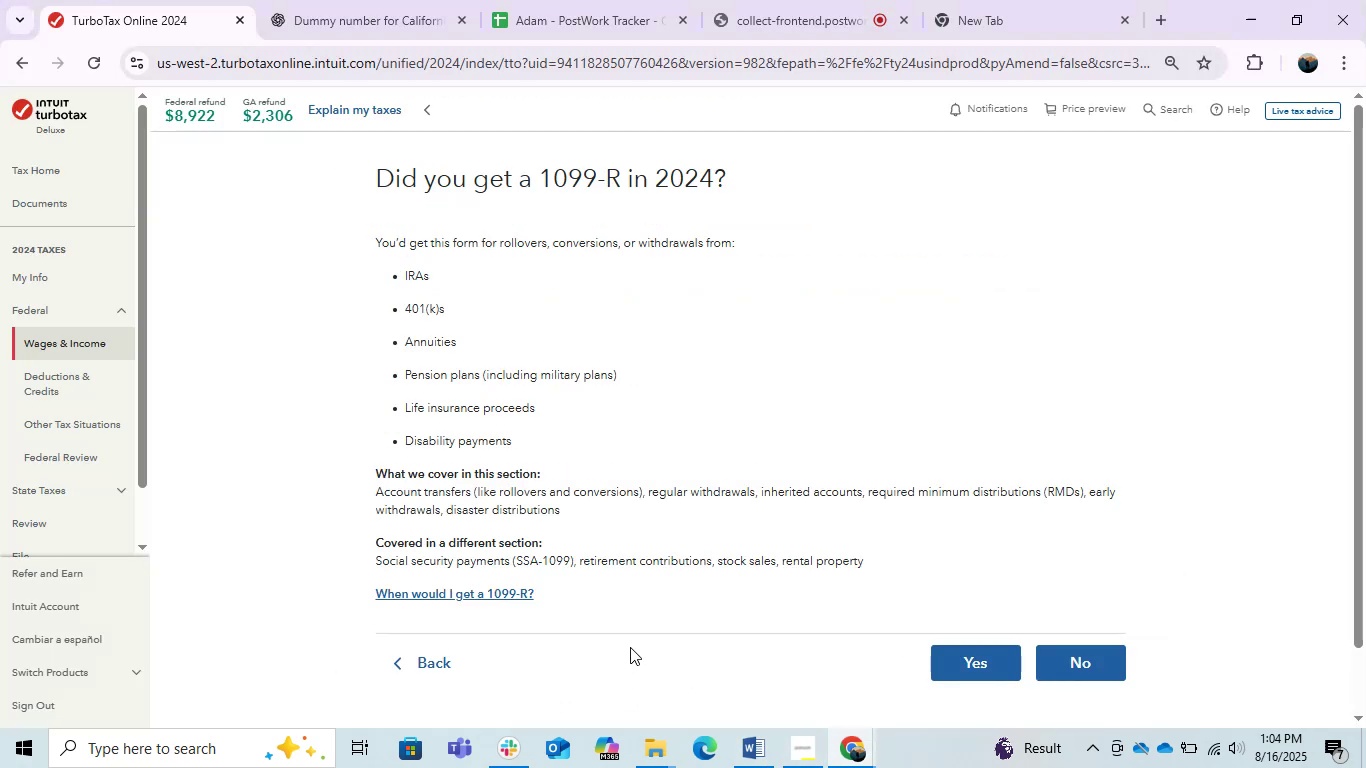 
key(PrintScreen)
 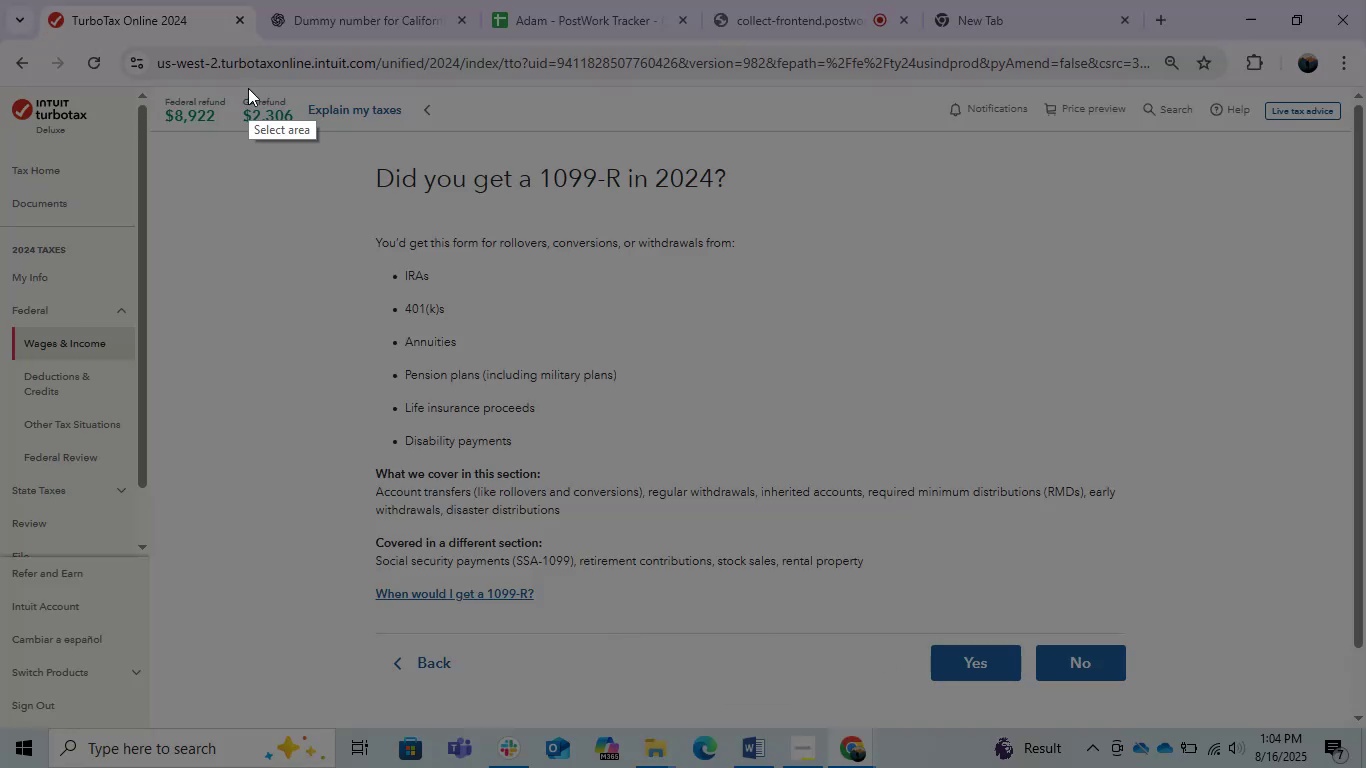 
left_click_drag(start_coordinate=[271, 136], to_coordinate=[1255, 709])
 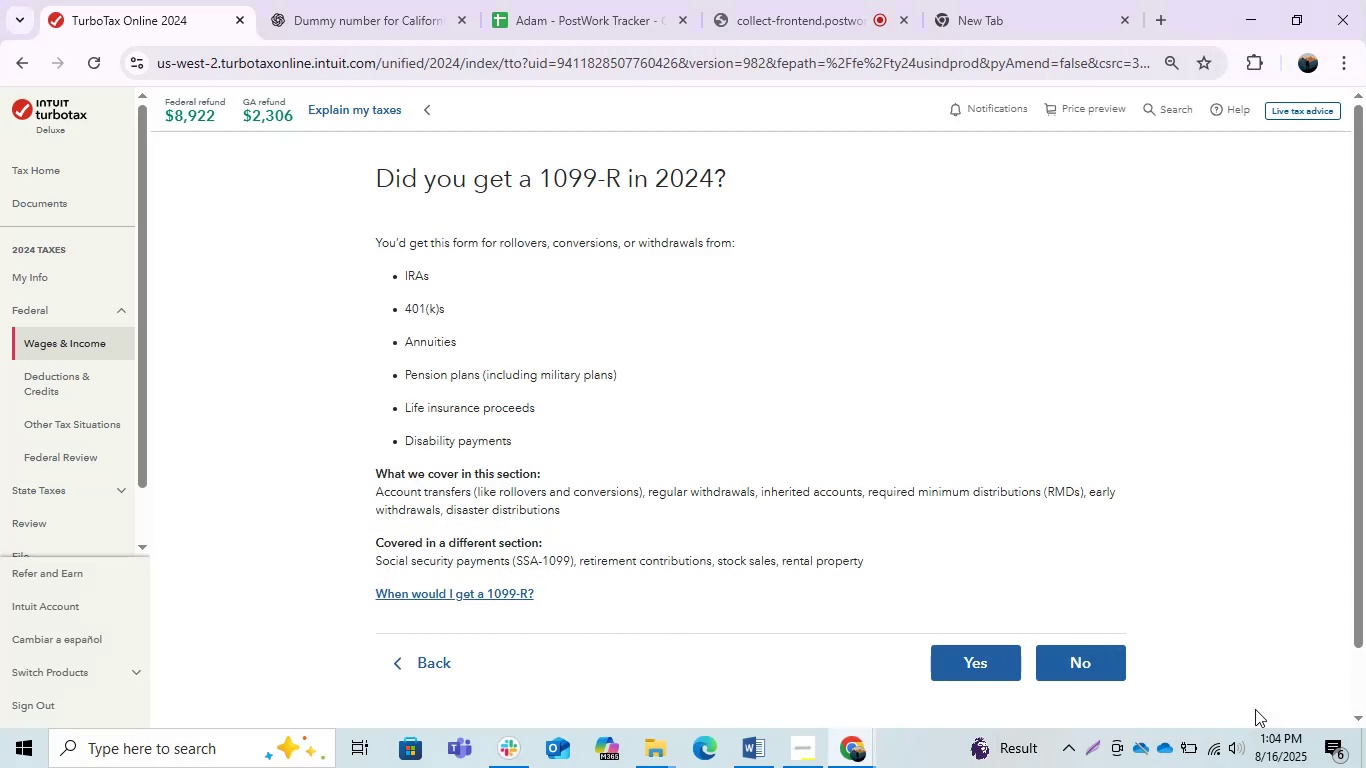 
key(Control+C)
 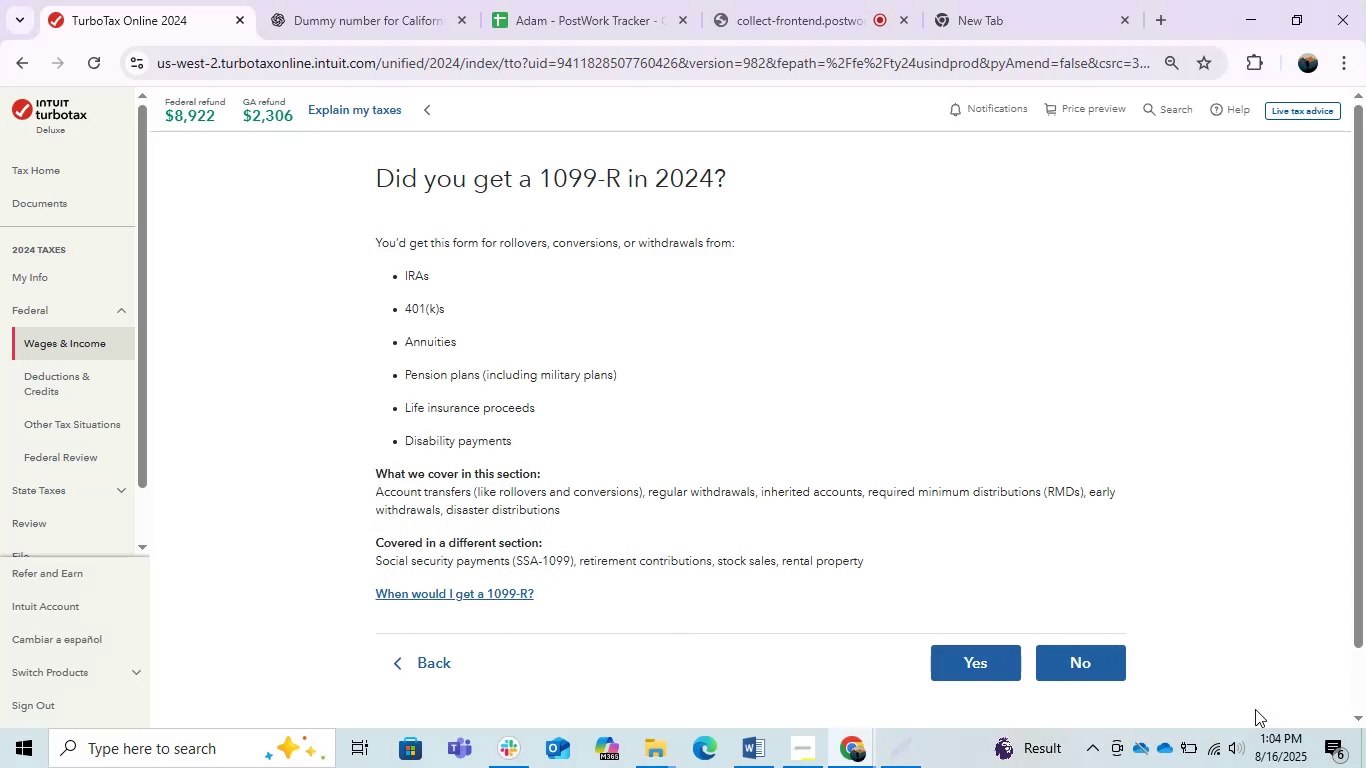 
key(Alt+AltLeft)
 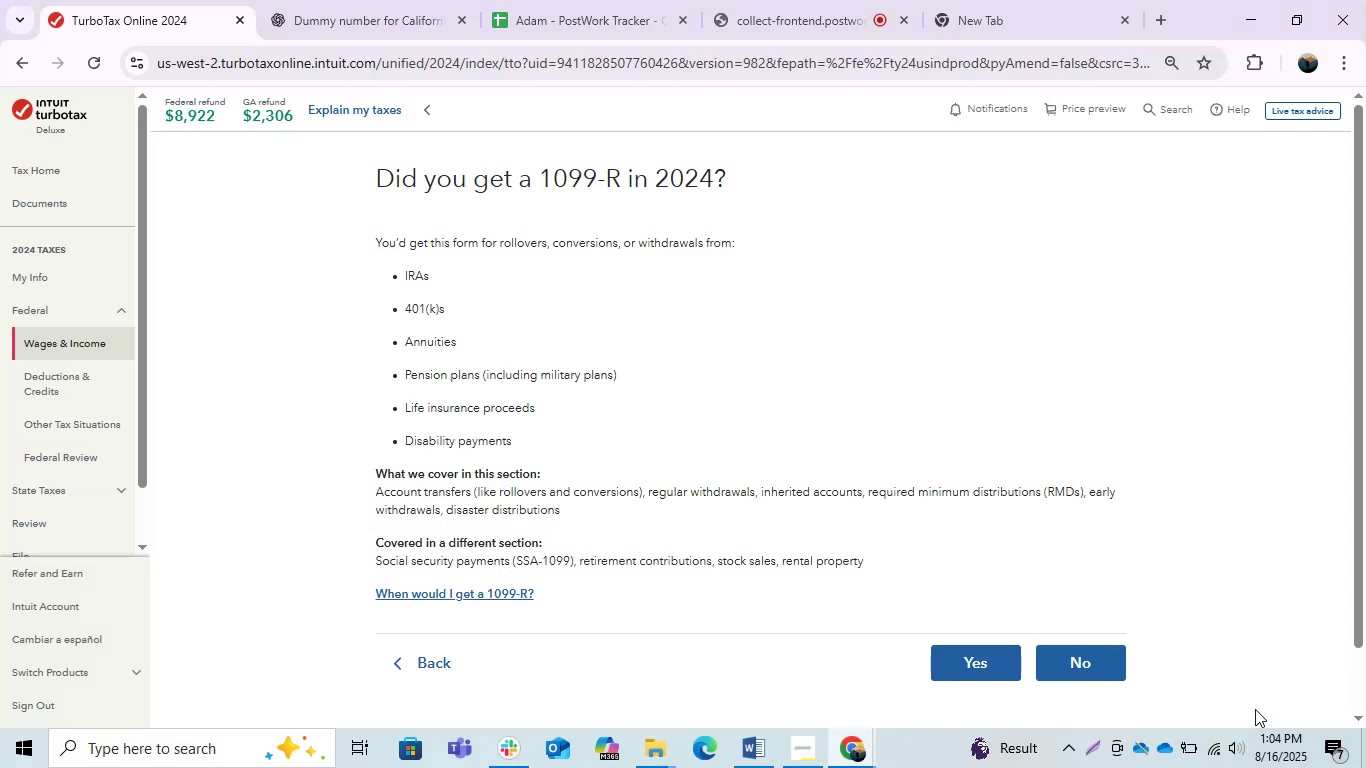 
key(Alt+Tab)
 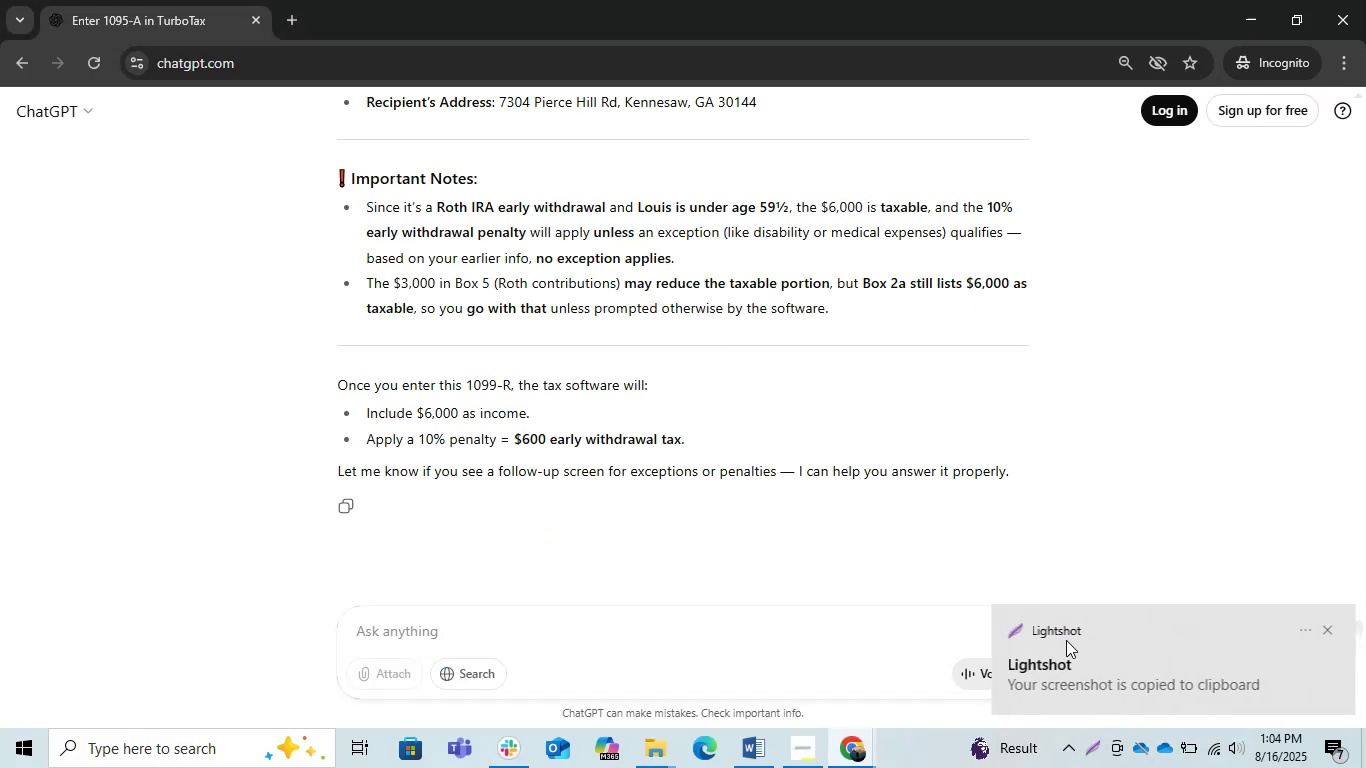 
scroll: coordinate [934, 596], scroll_direction: up, amount: 3.0
 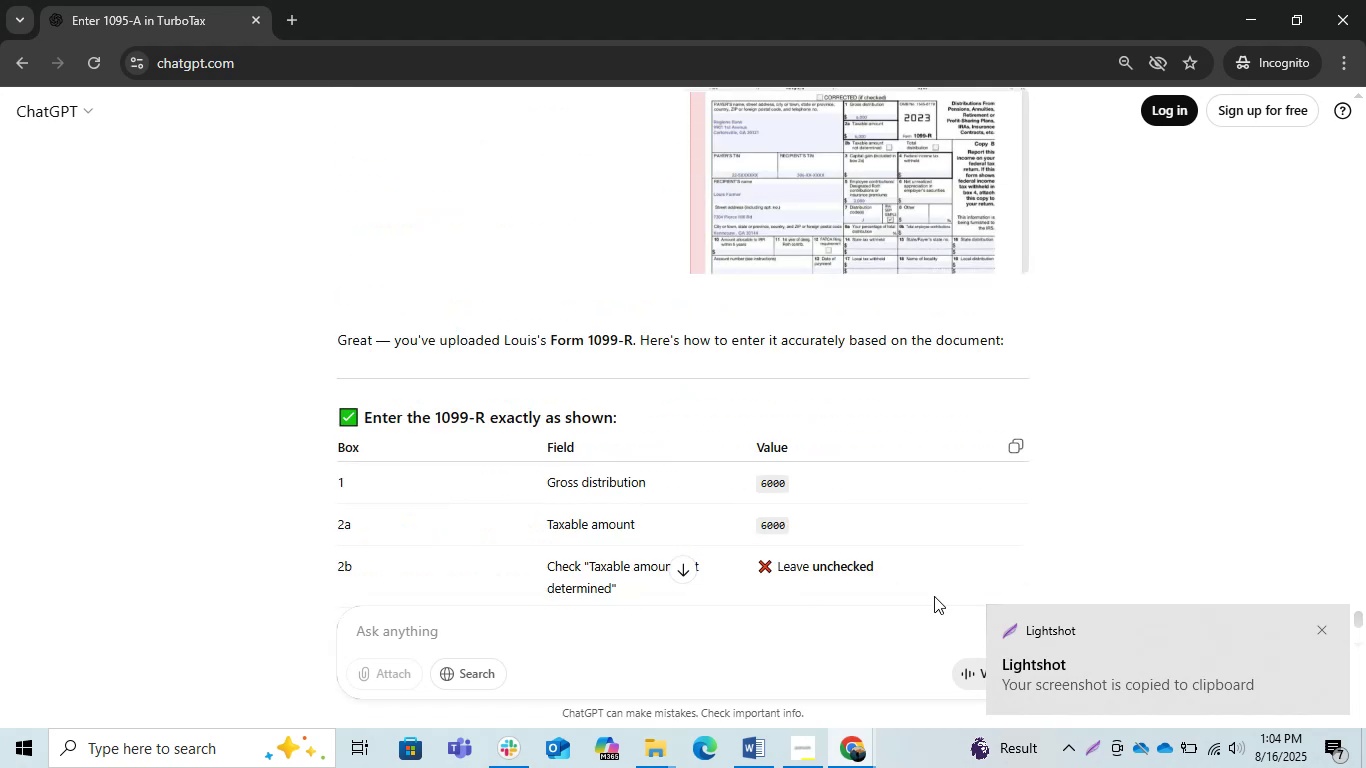 
scroll: coordinate [934, 596], scroll_direction: down, amount: 2.0
 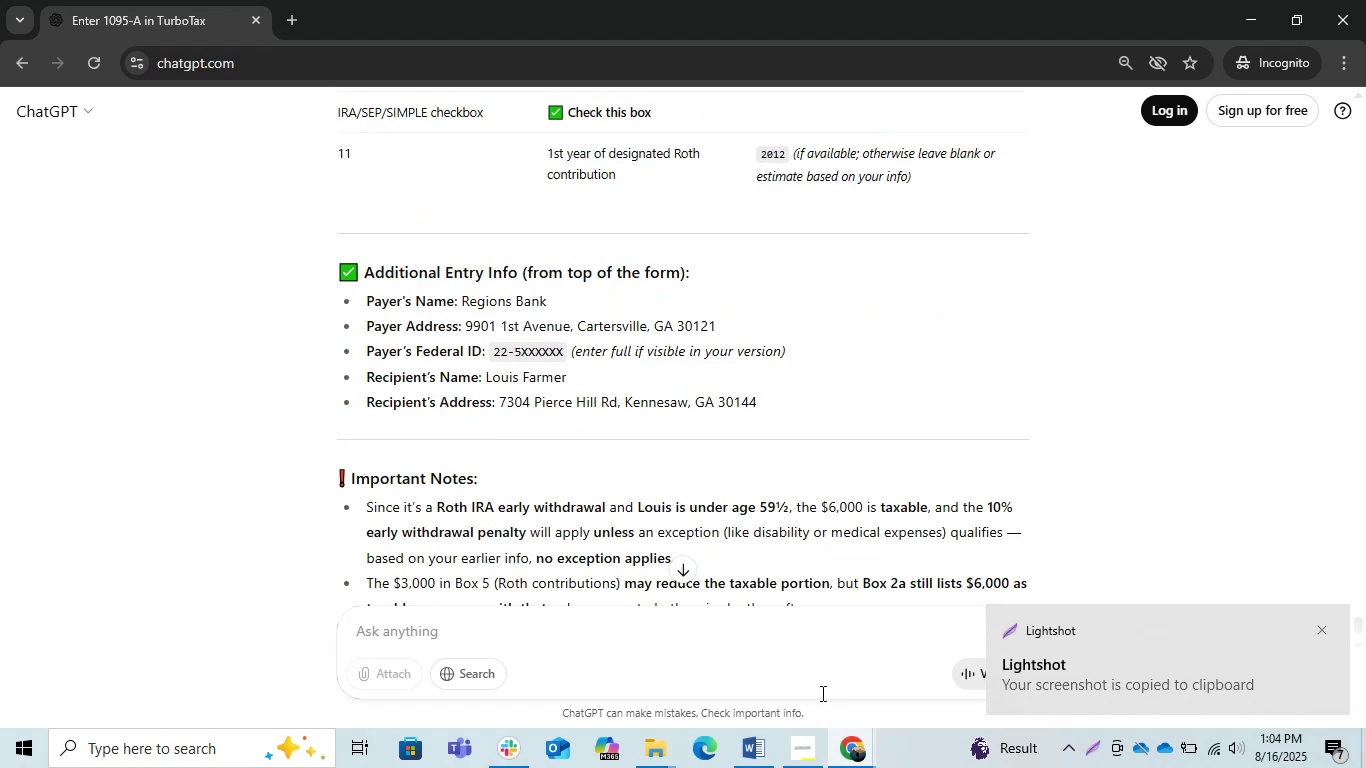 
double_click([748, 661])
 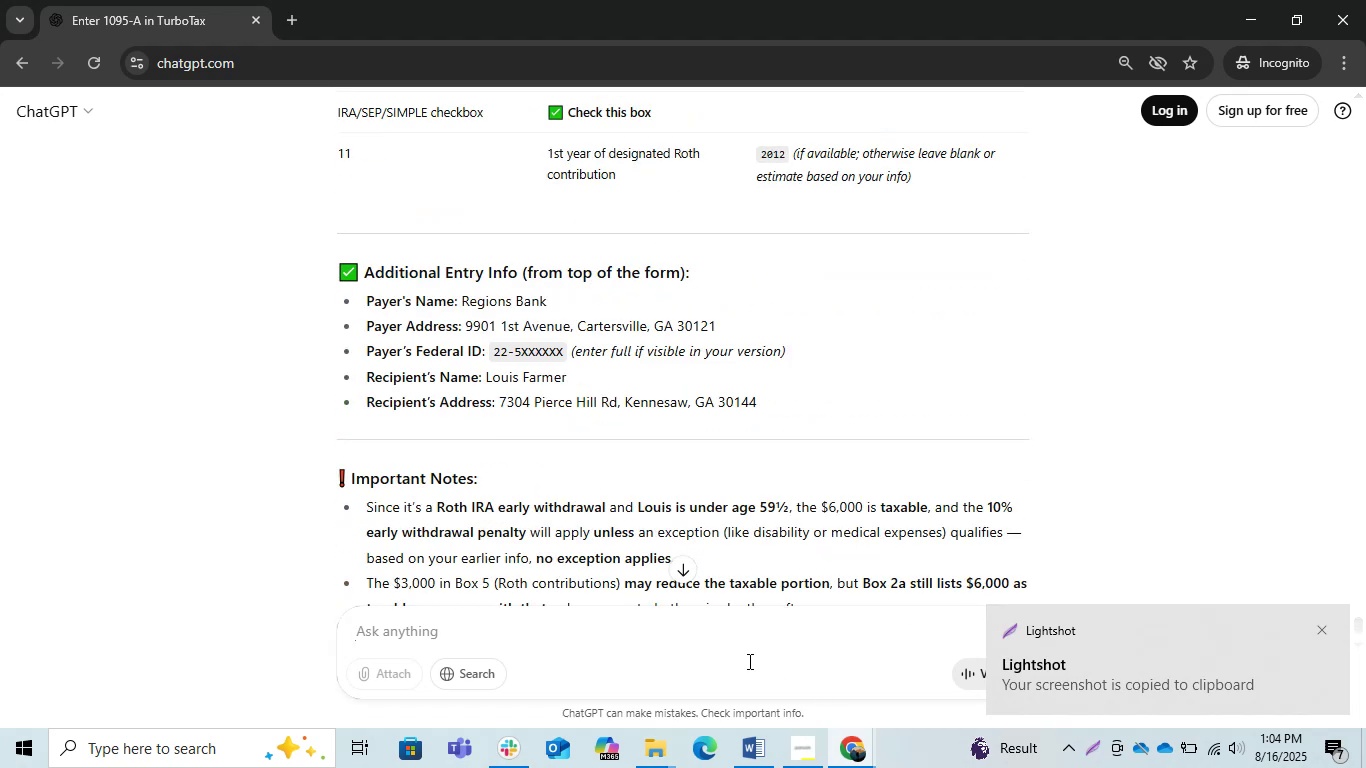 
key(Control+V)
 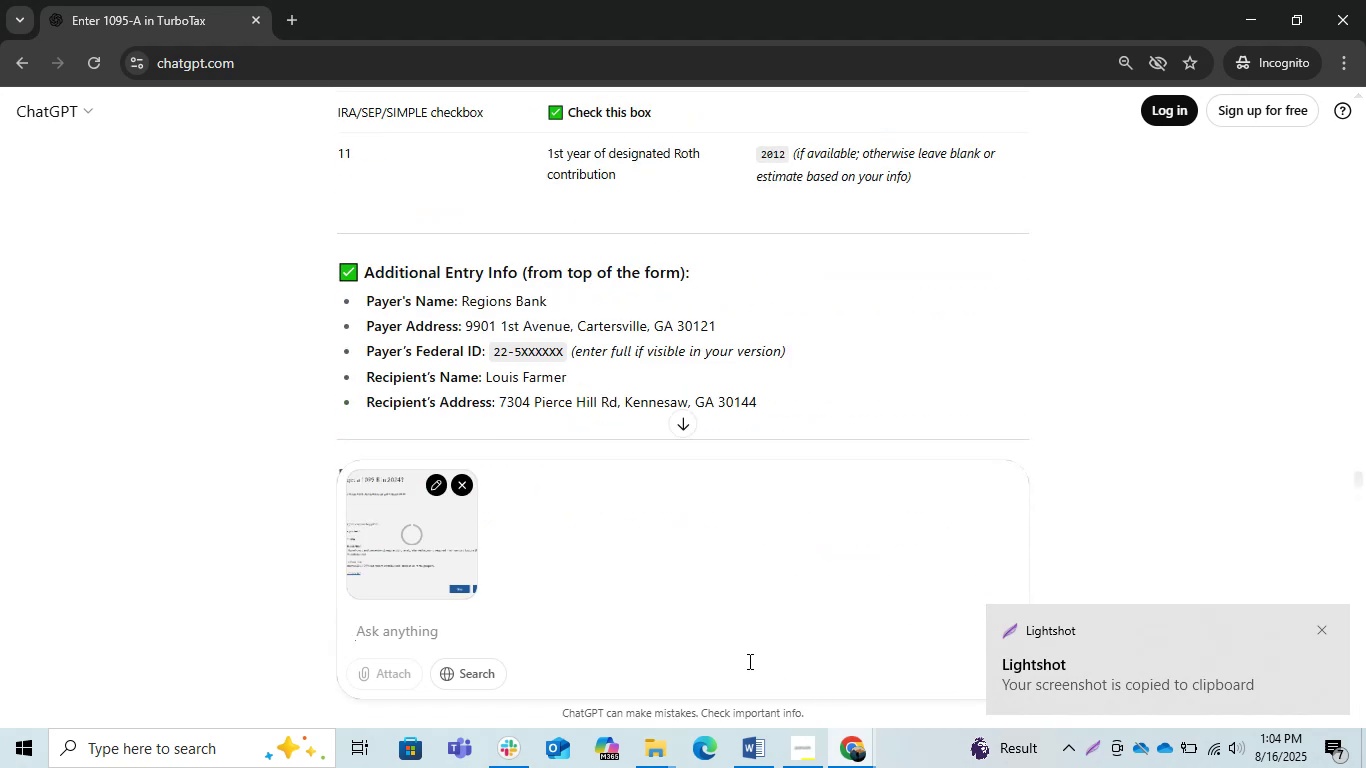 
key(Enter)
 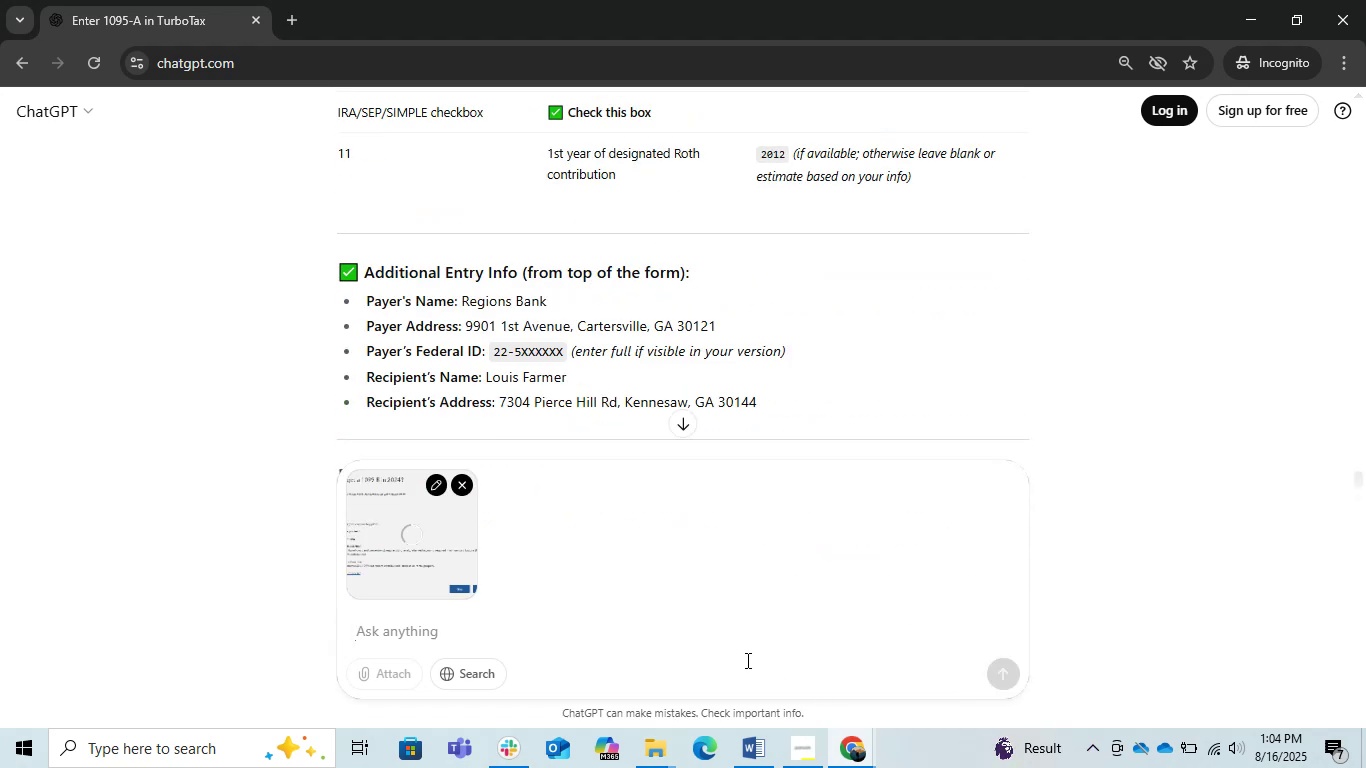 
key(Enter)
 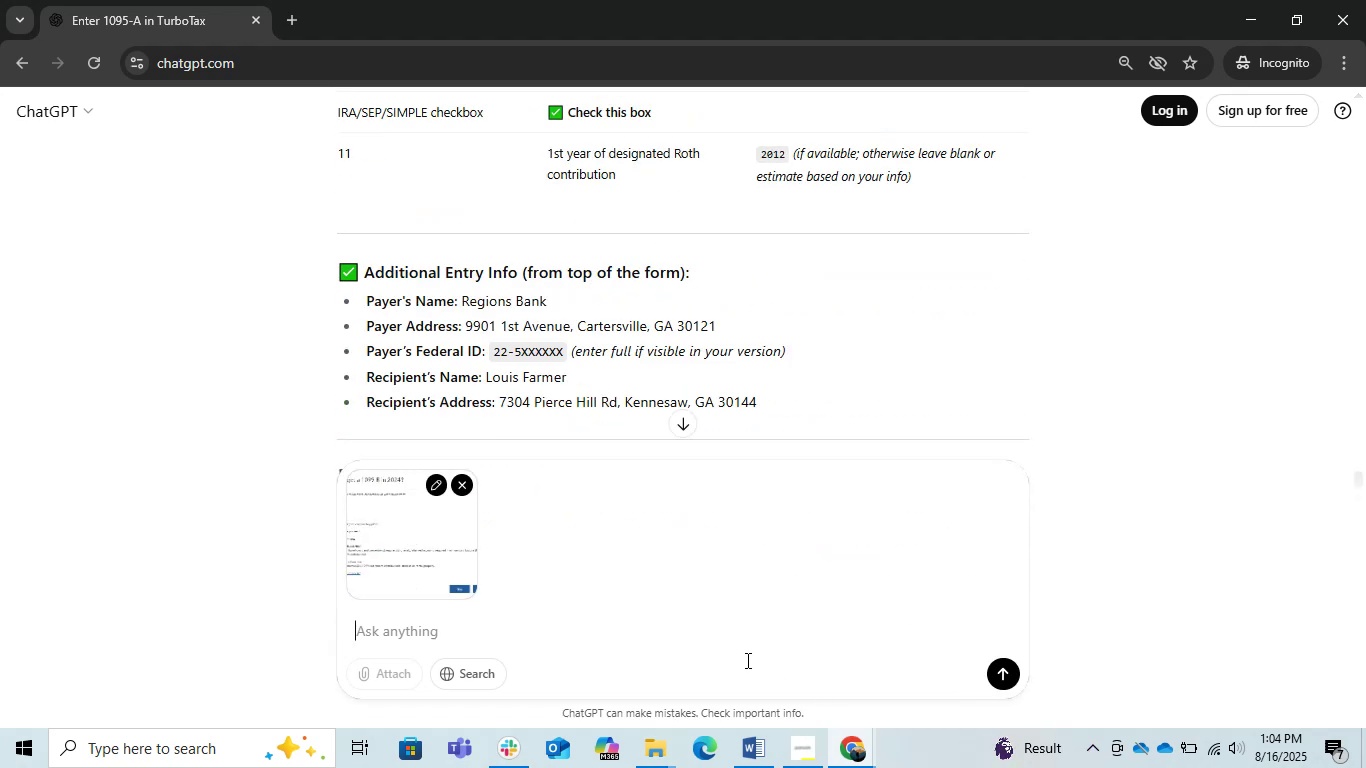 
key(Enter)
 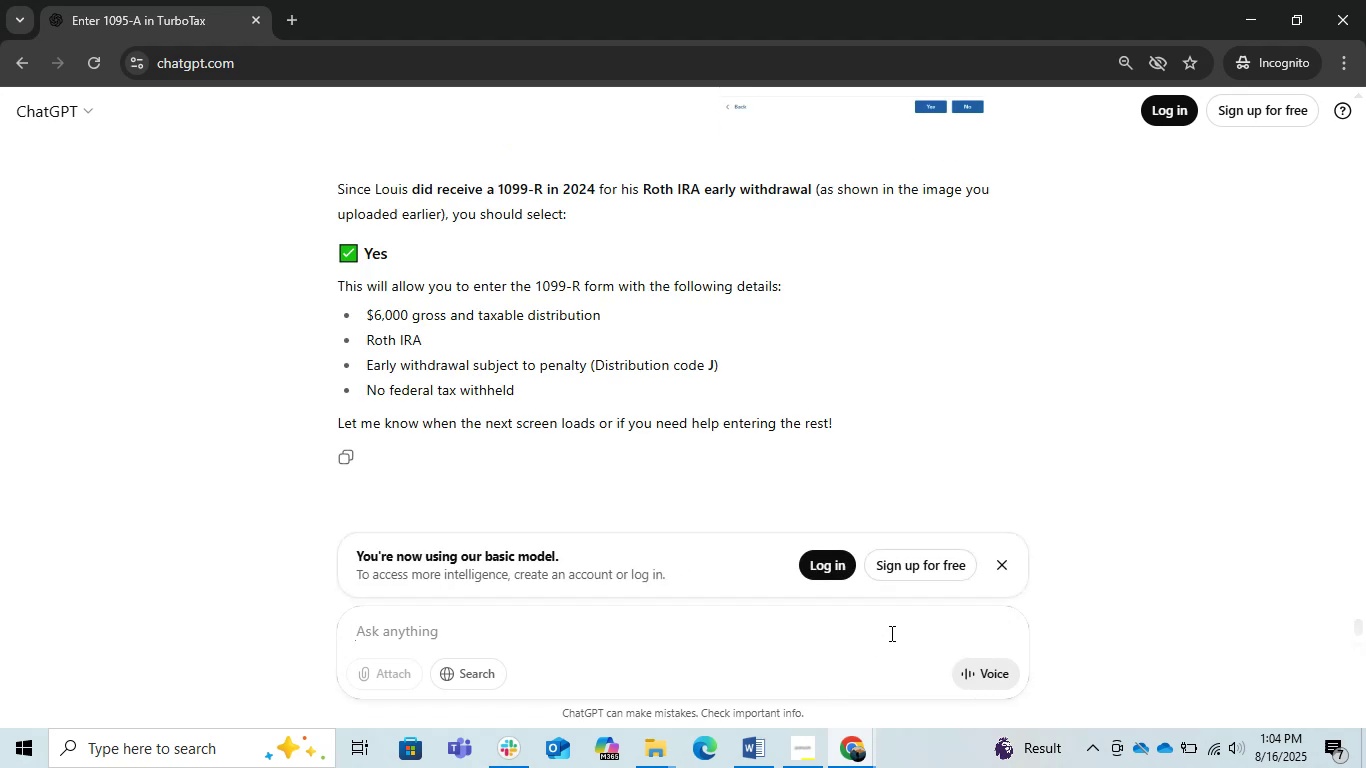 
wait(11.03)
 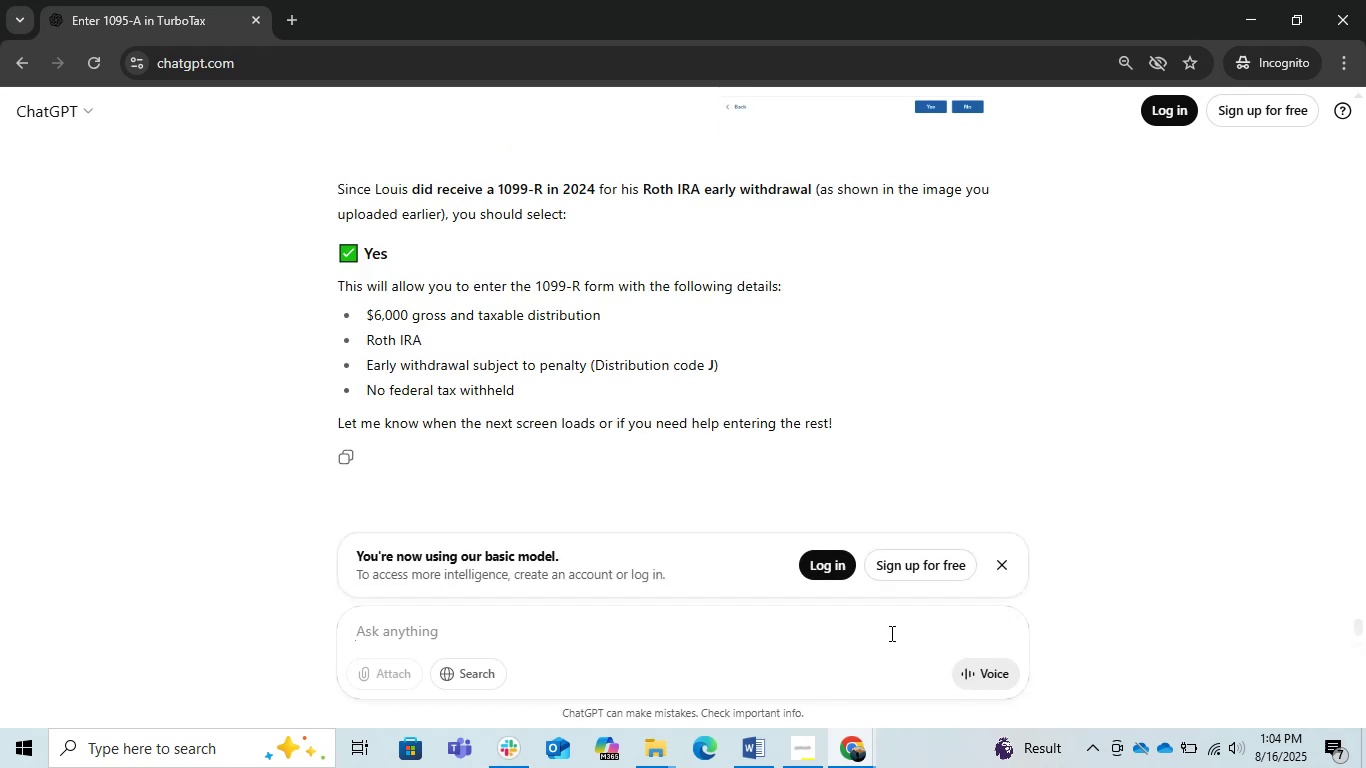 
scroll: coordinate [890, 633], scroll_direction: down, amount: 3.0
 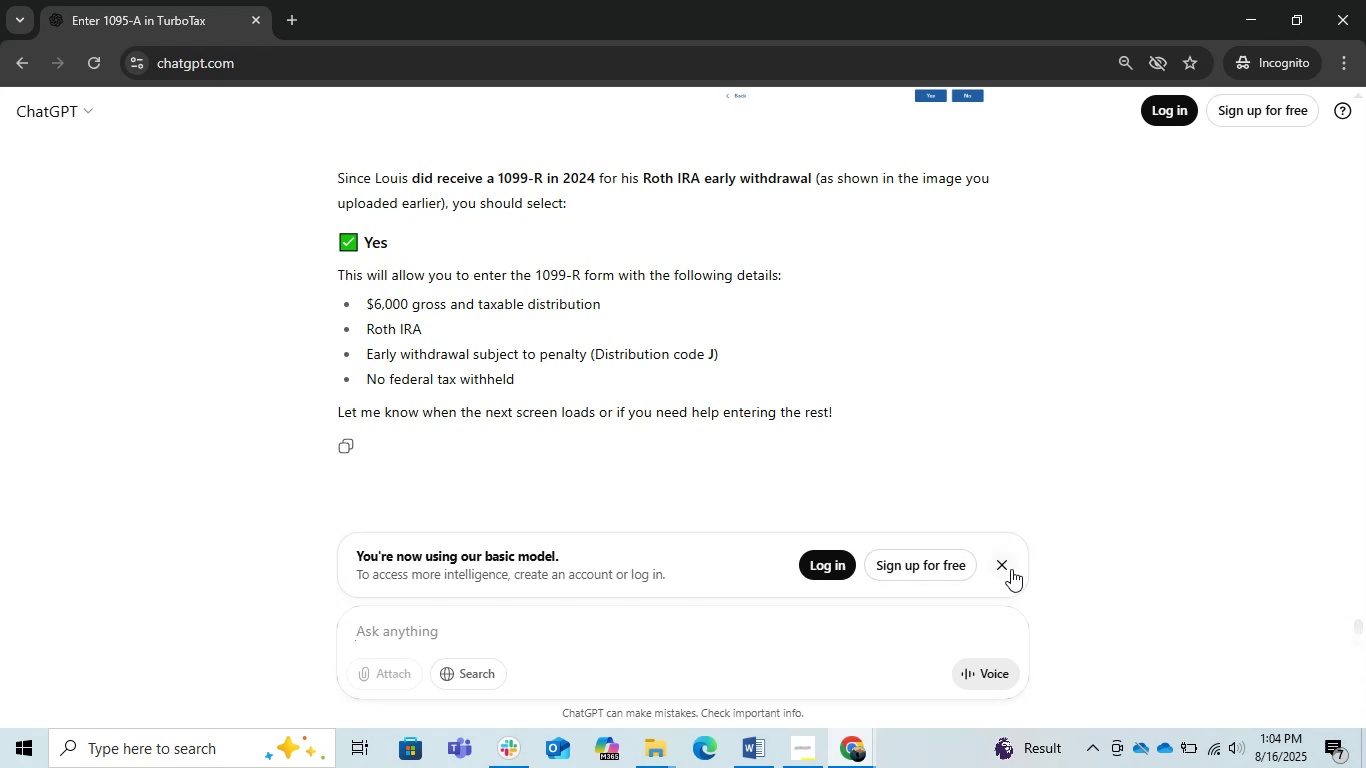 
left_click([1003, 563])
 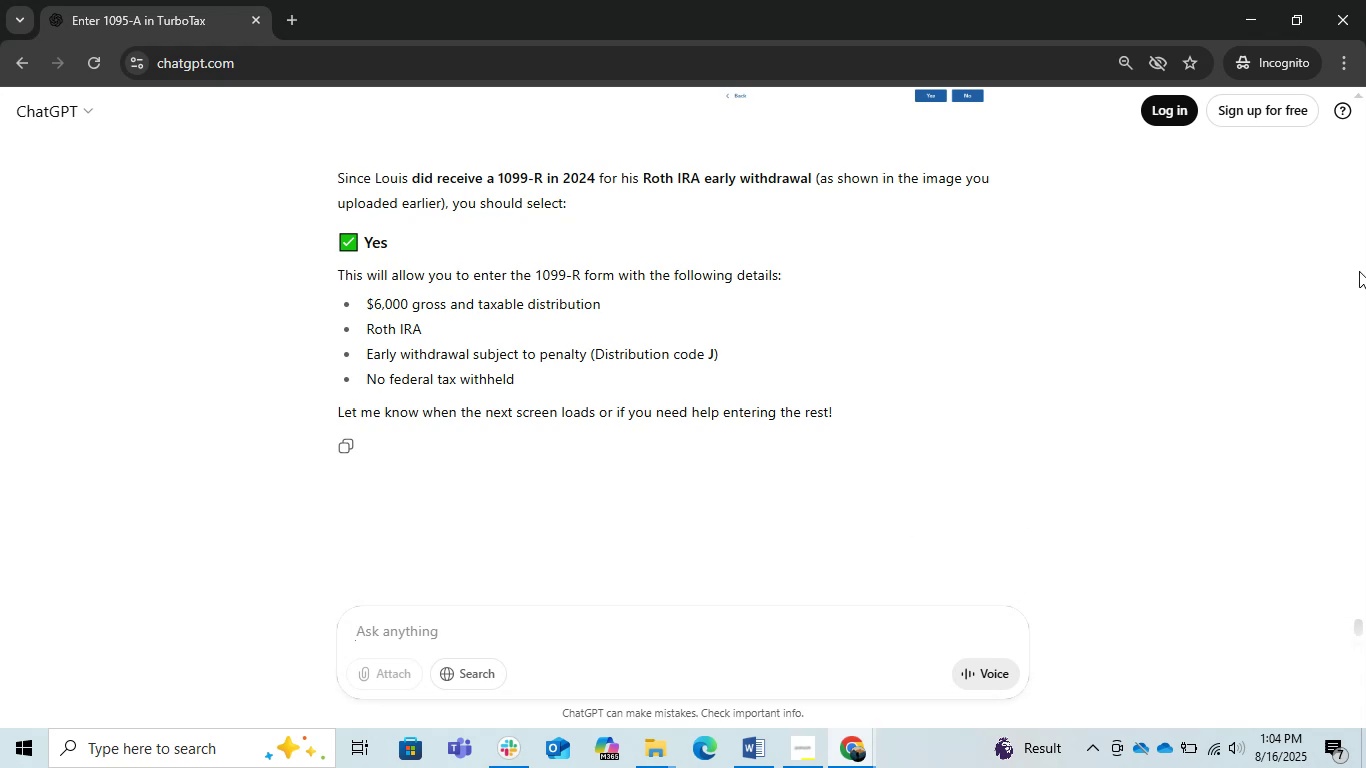 
left_click([1245, 12])
 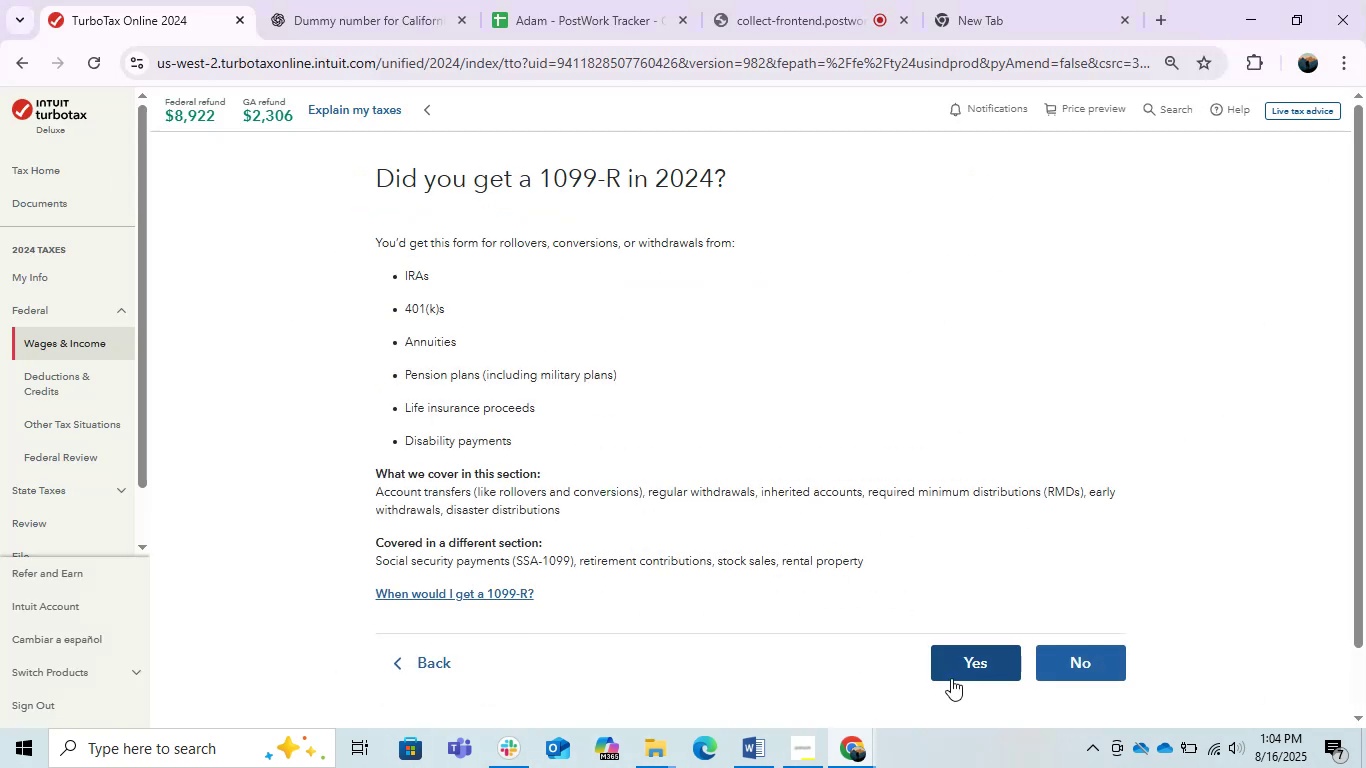 
left_click([968, 668])
 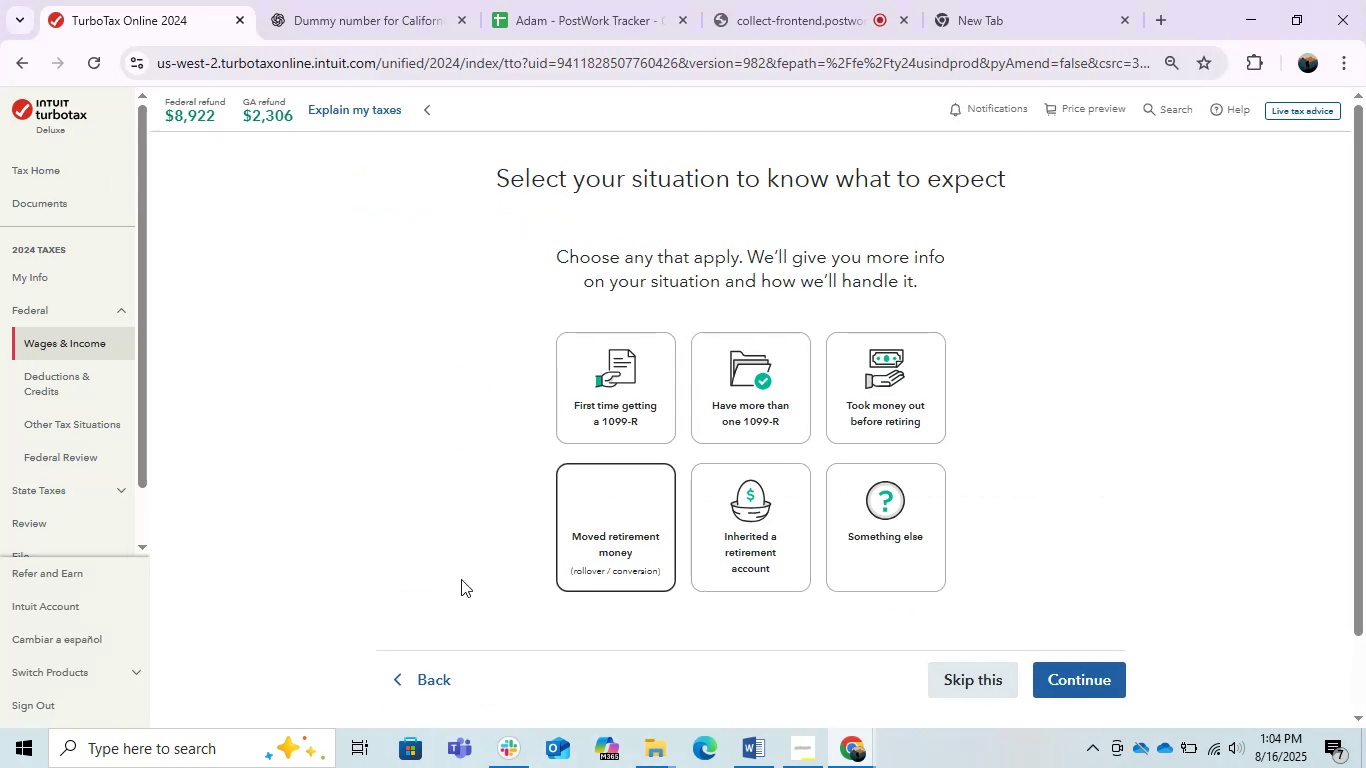 
left_click([394, 532])
 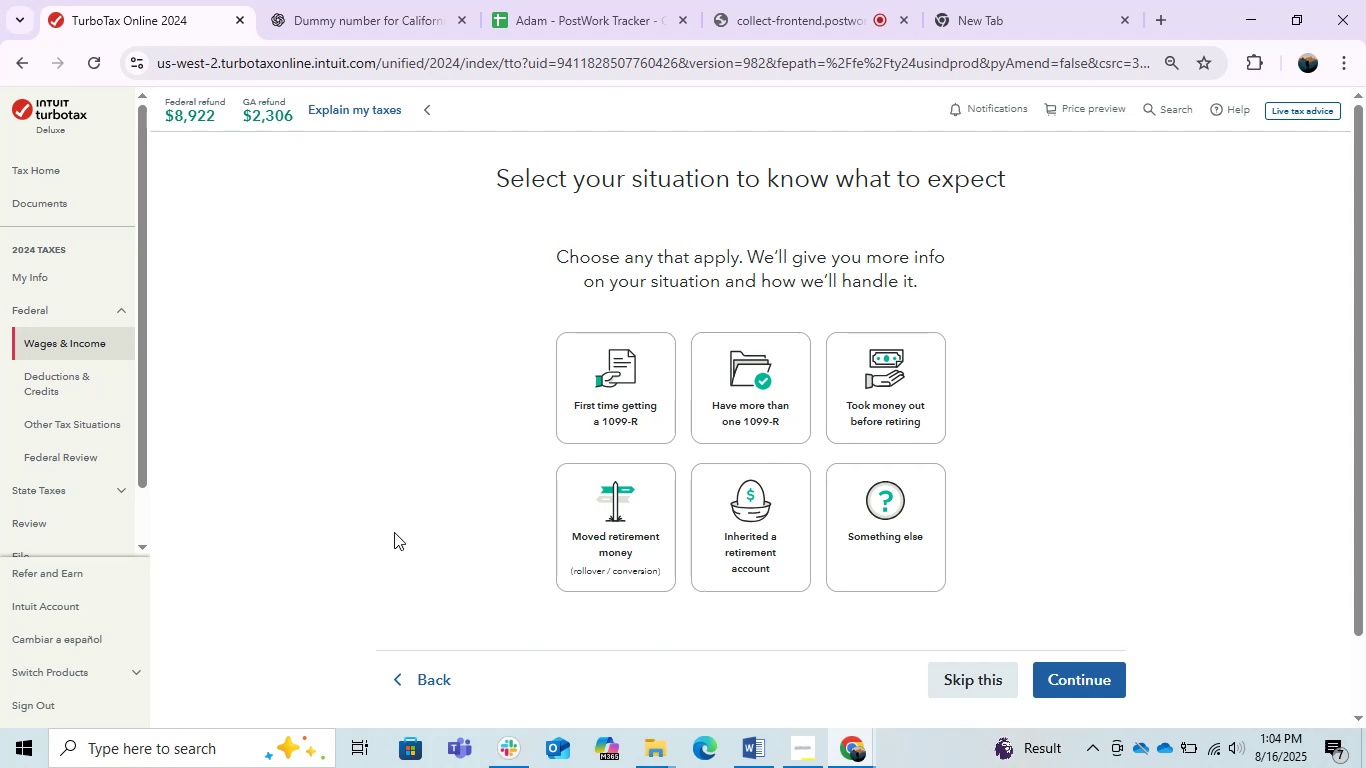 
wait(7.45)
 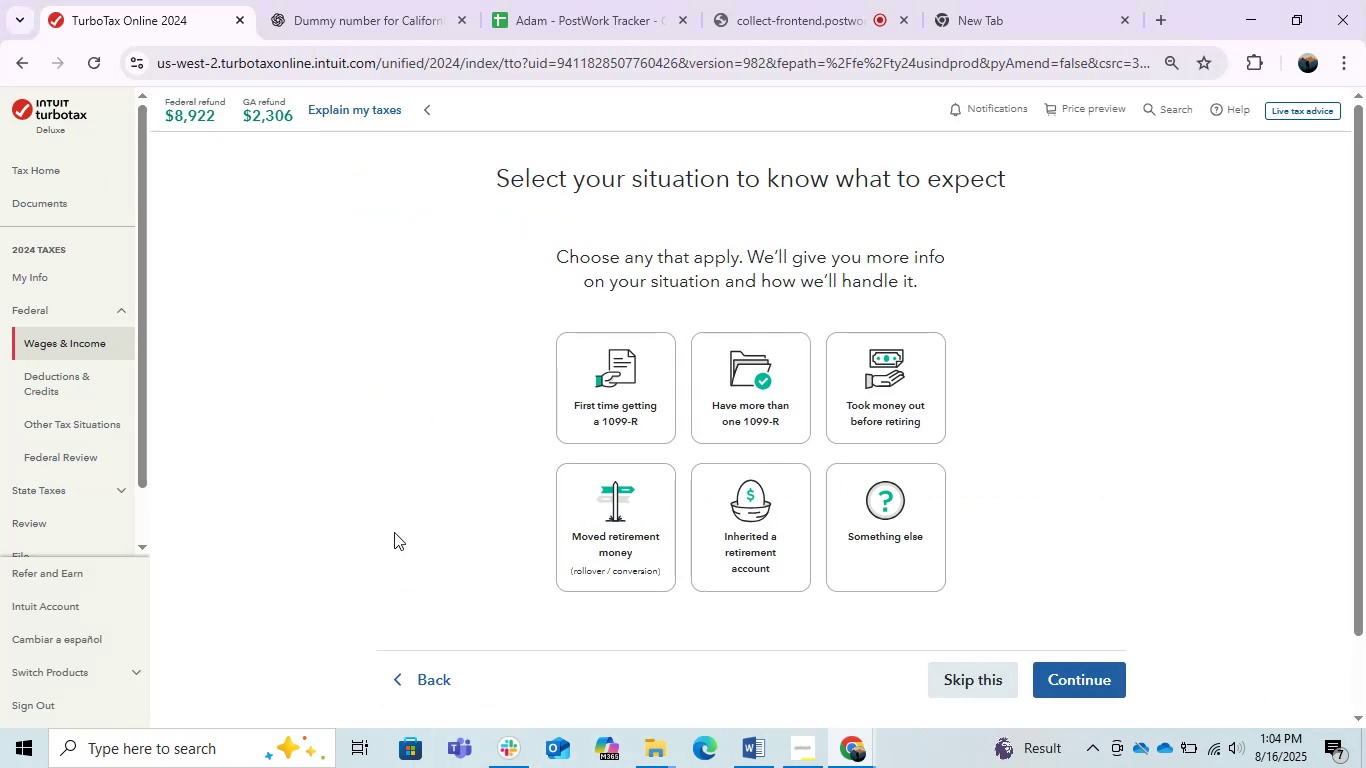 
key(PrintScreen)
 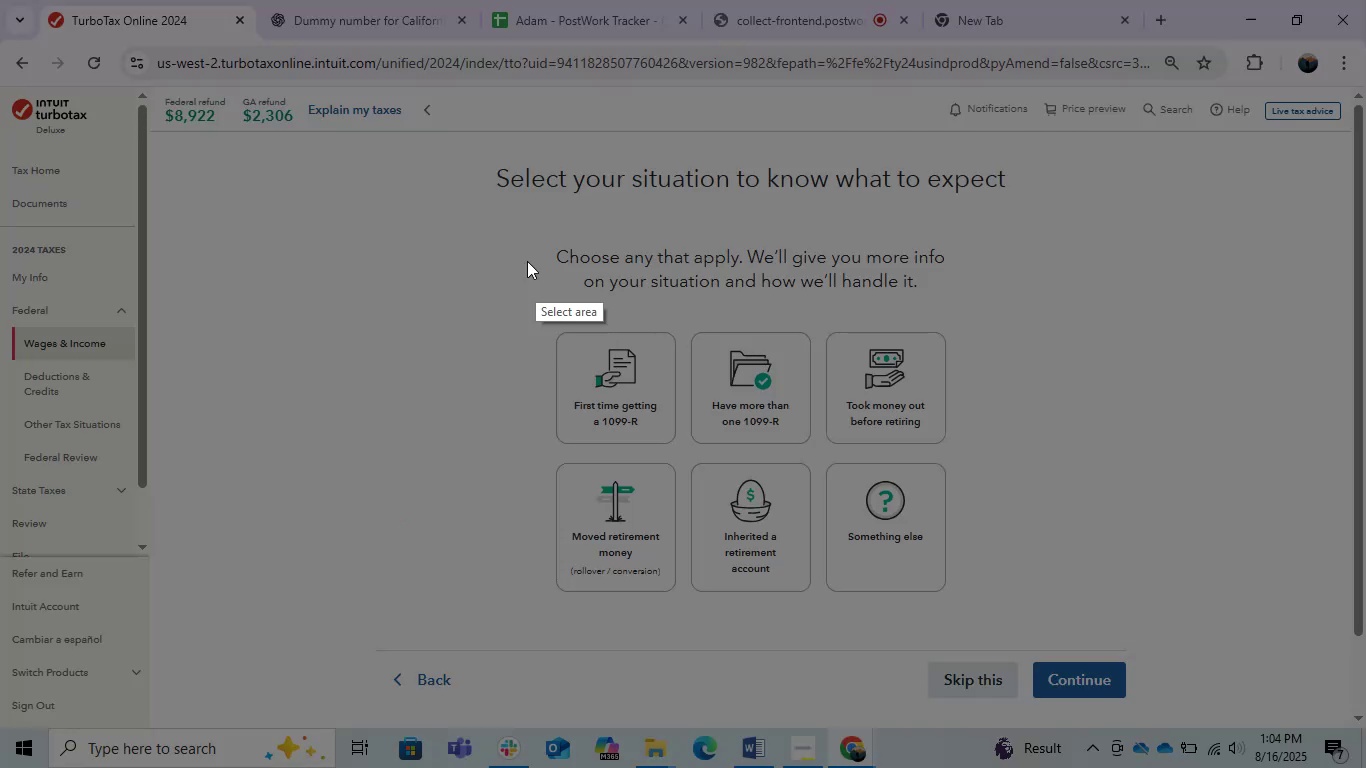 
left_click_drag(start_coordinate=[463, 144], to_coordinate=[1083, 608])
 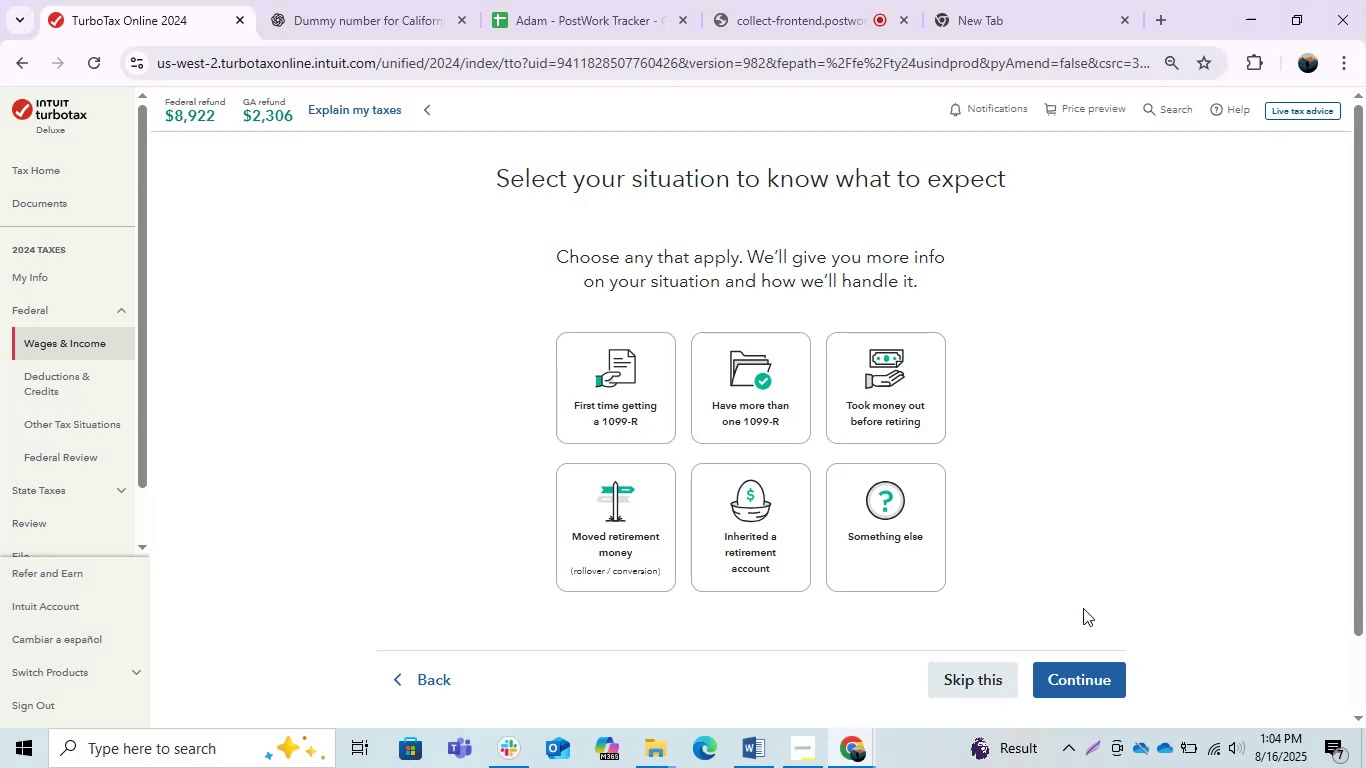 
key(Control+C)
 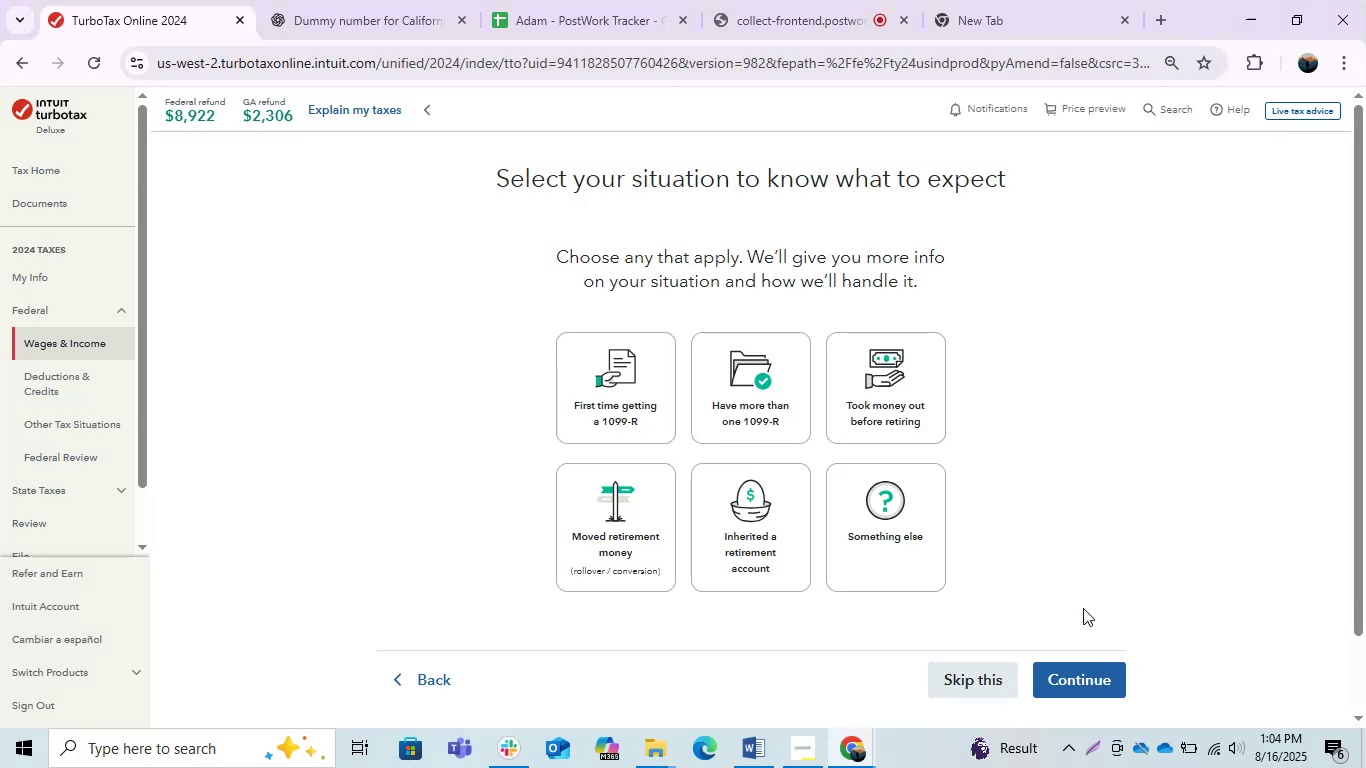 
key(Alt+AltLeft)
 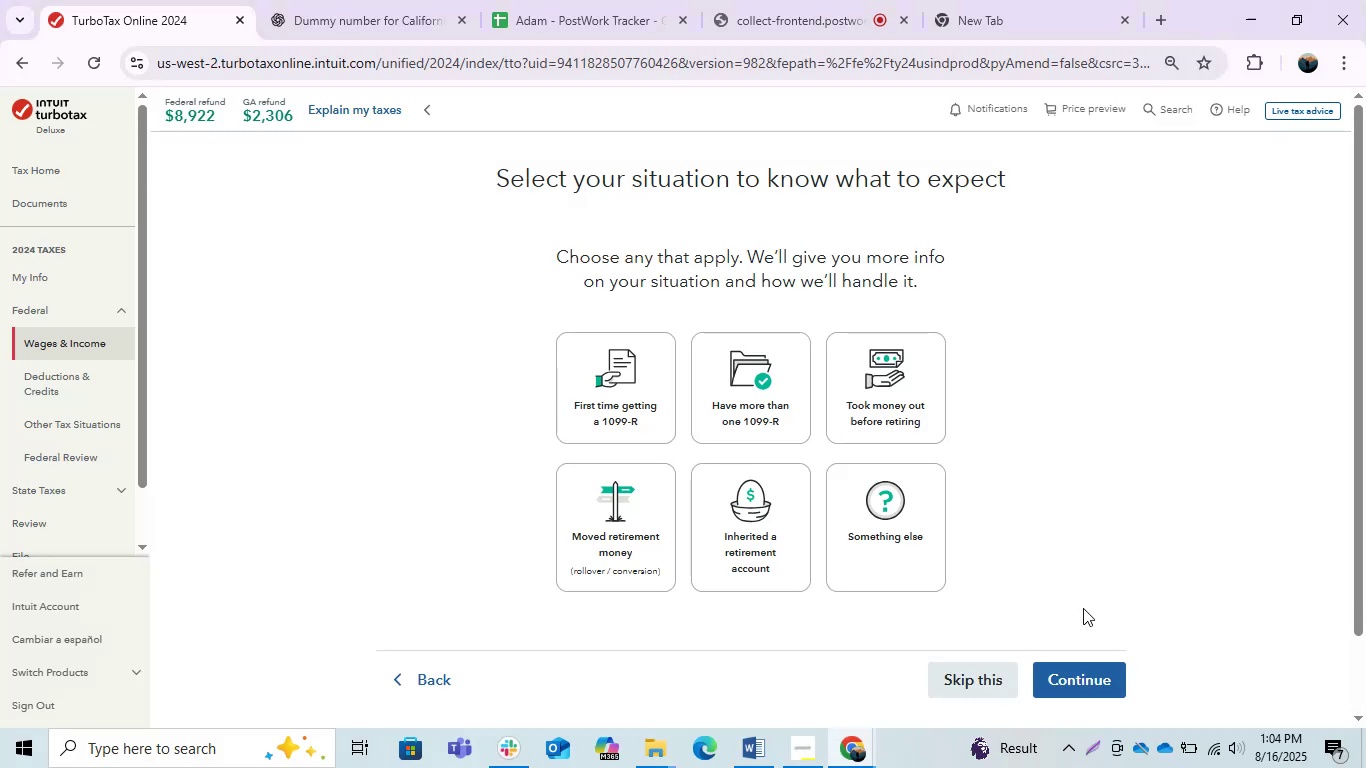 
key(Alt+Tab)
 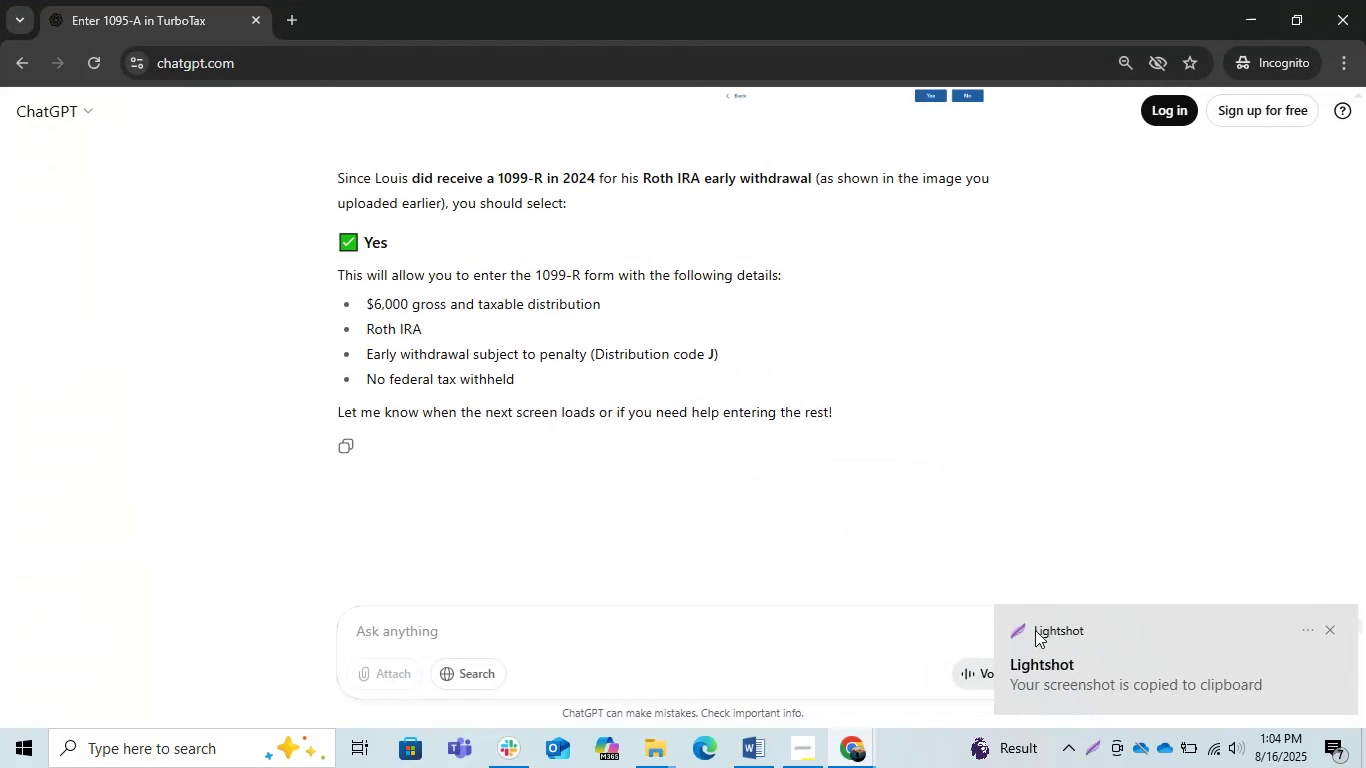 
key(Control+V)
 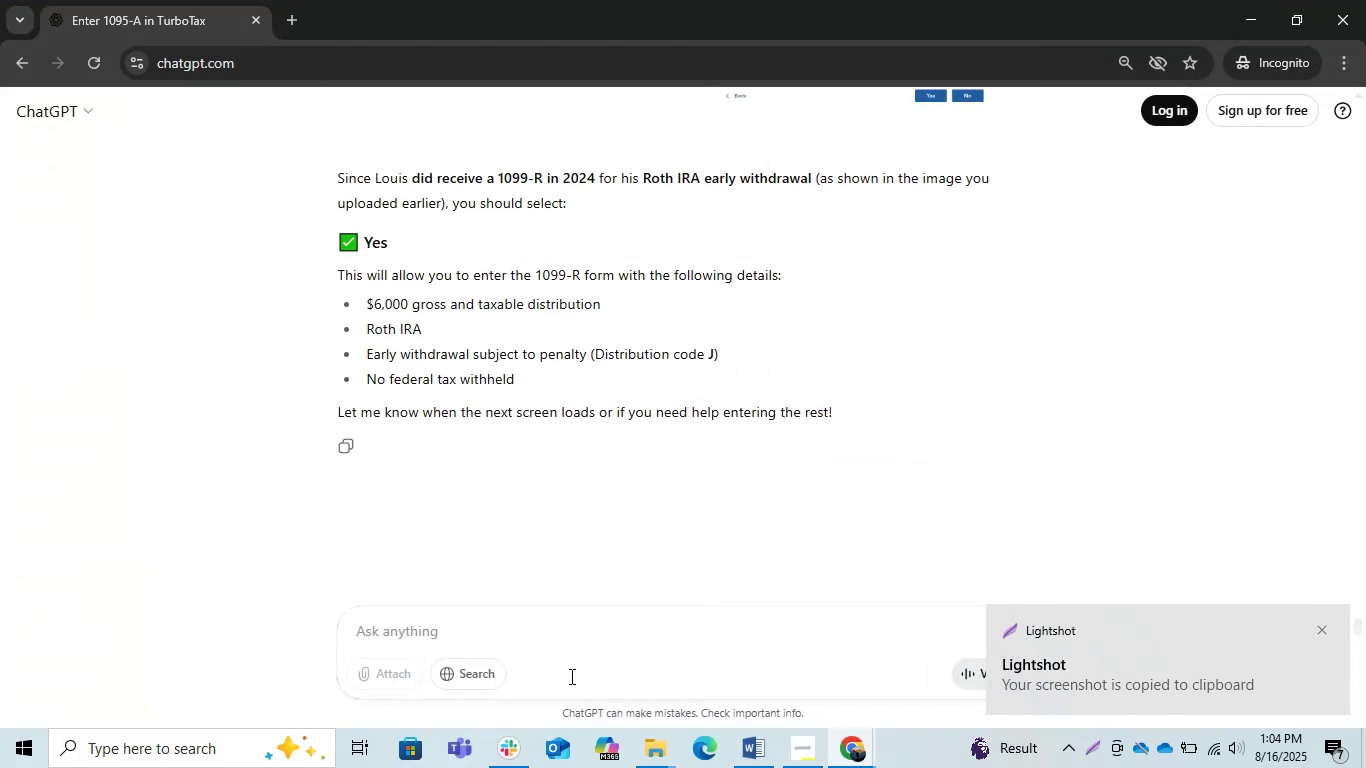 
left_click([570, 676])
 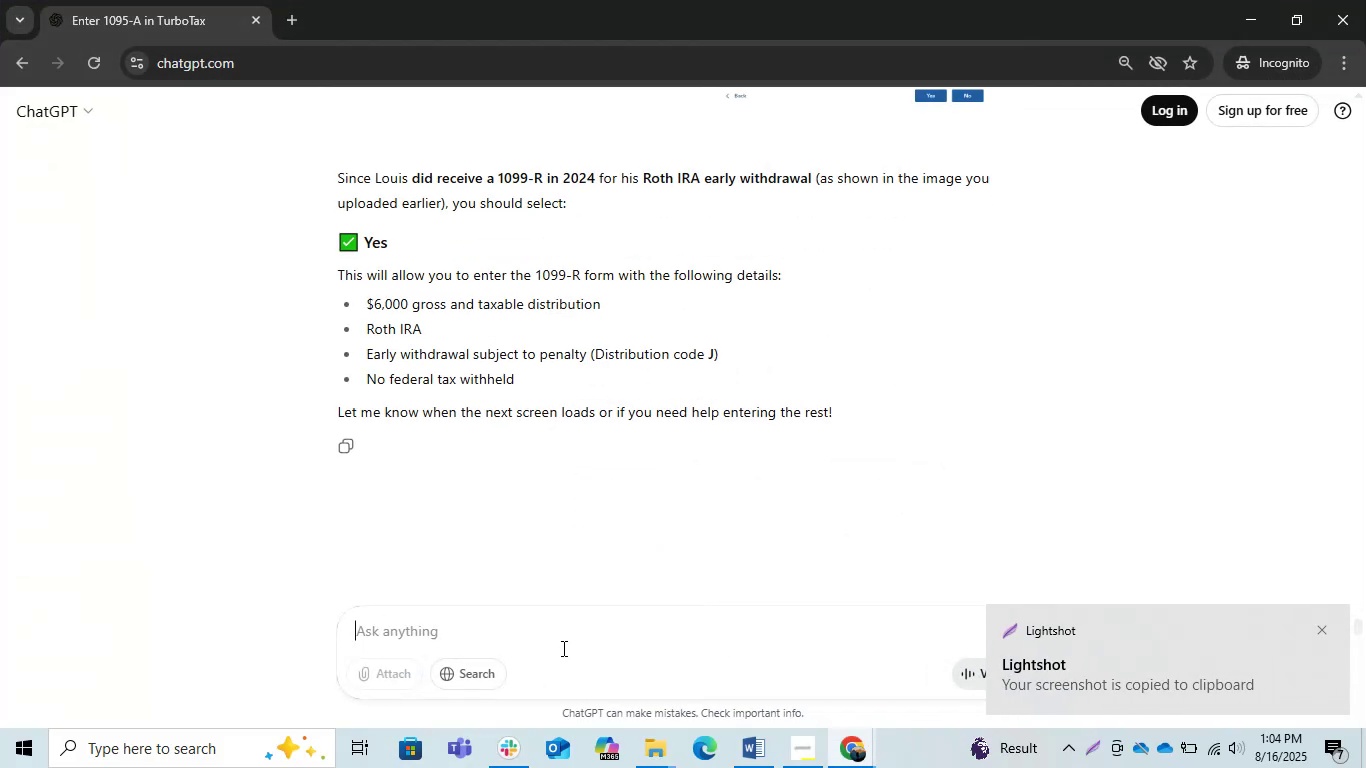 
key(Control+ControlLeft)
 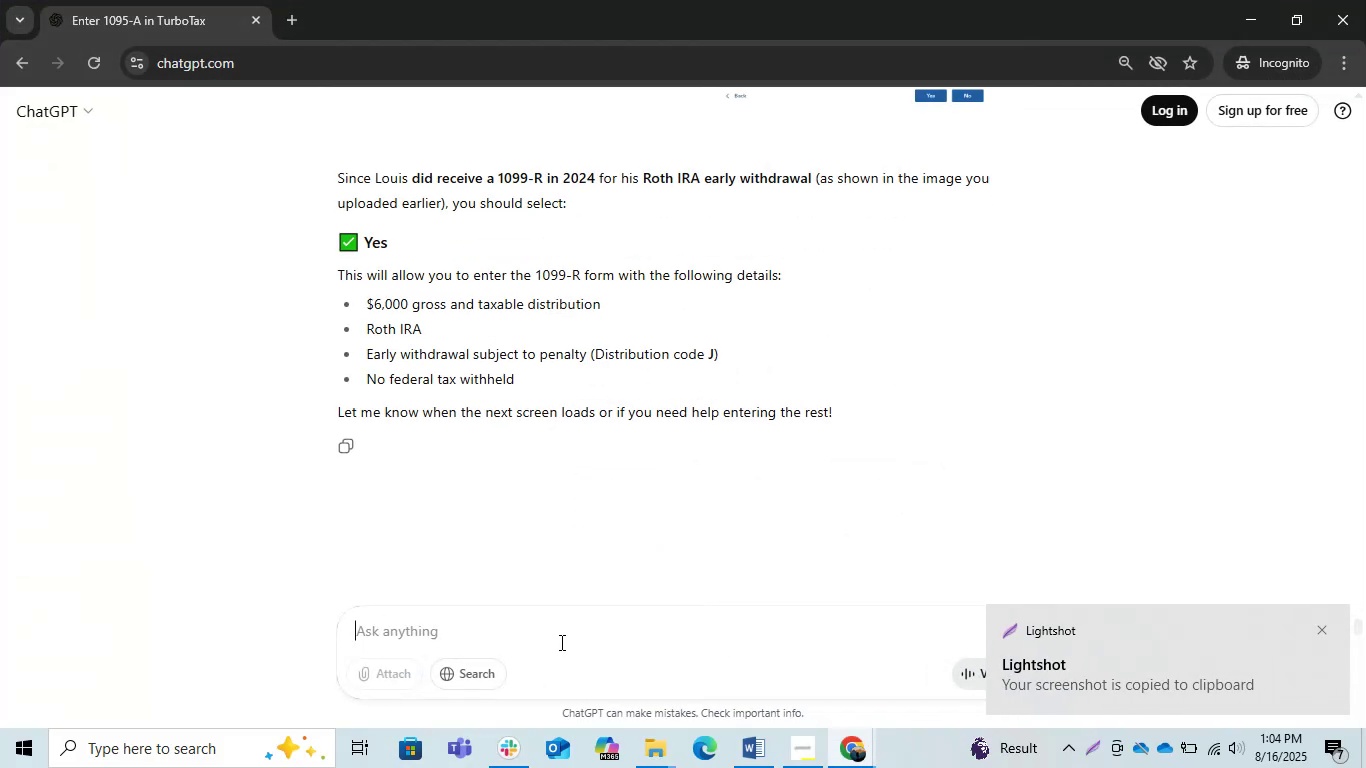 
key(Control+V)
 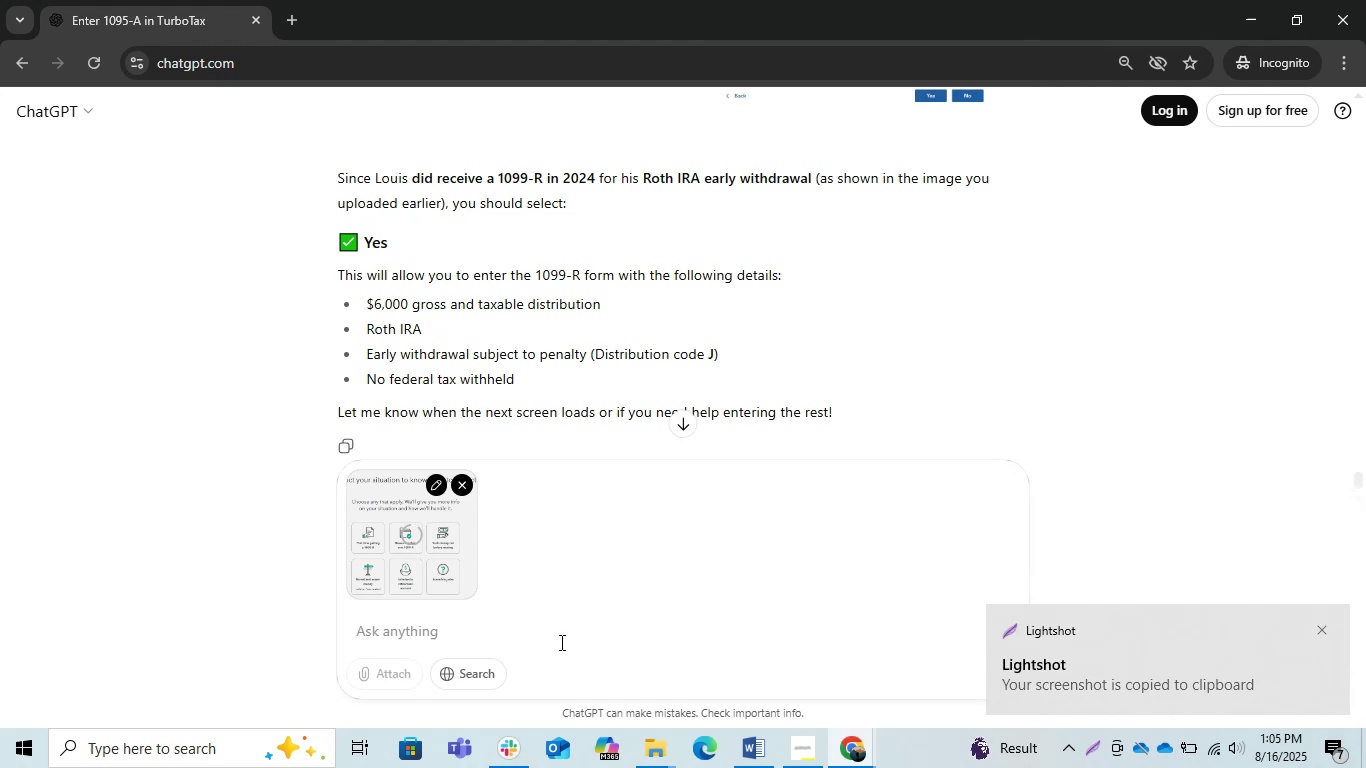 
key(Enter)
 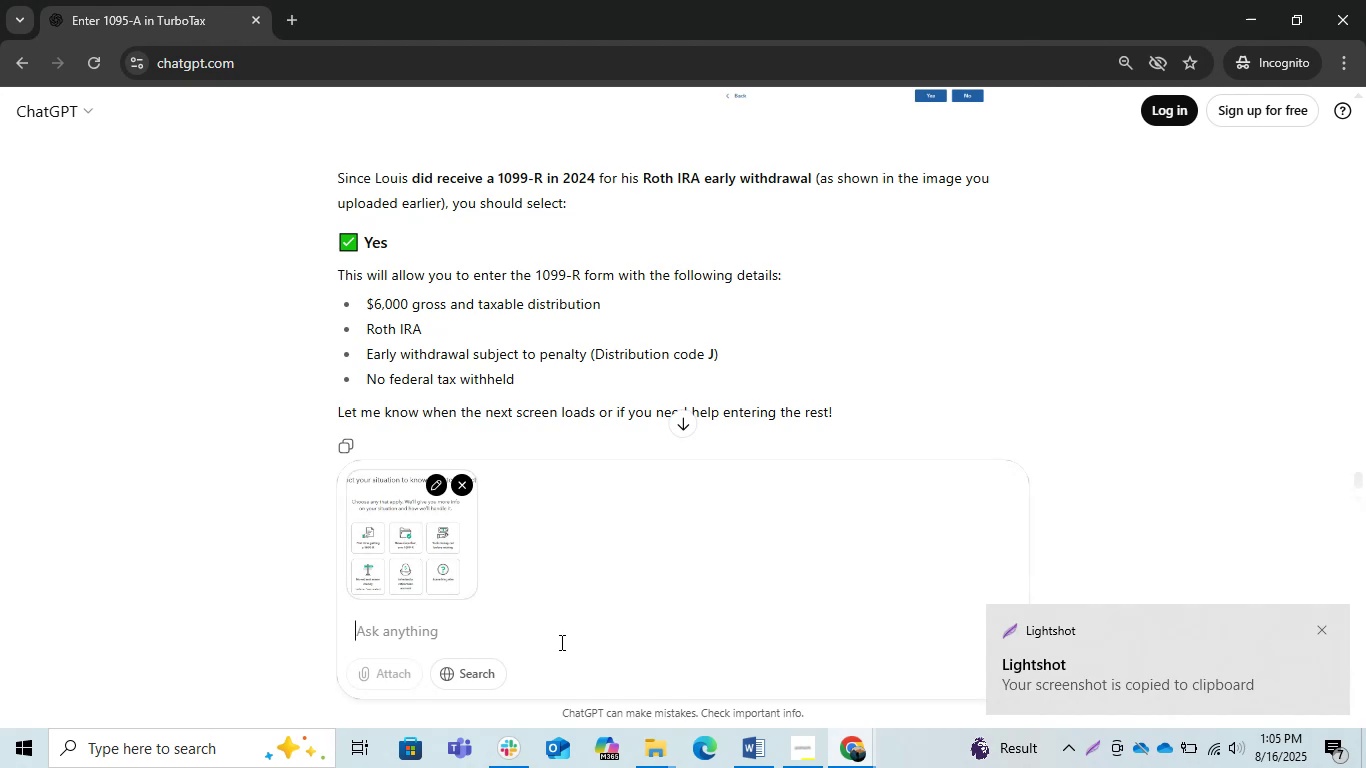 
key(Enter)
 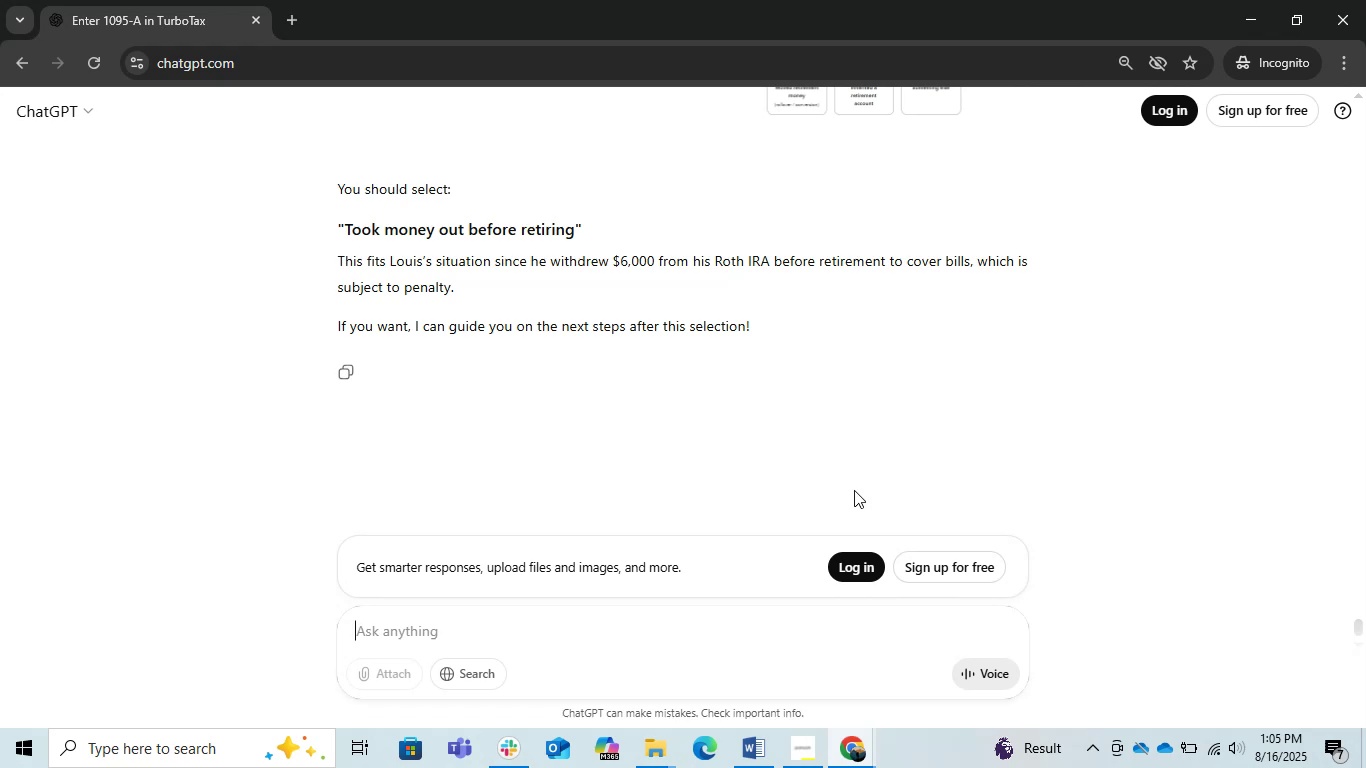 
wait(16.3)
 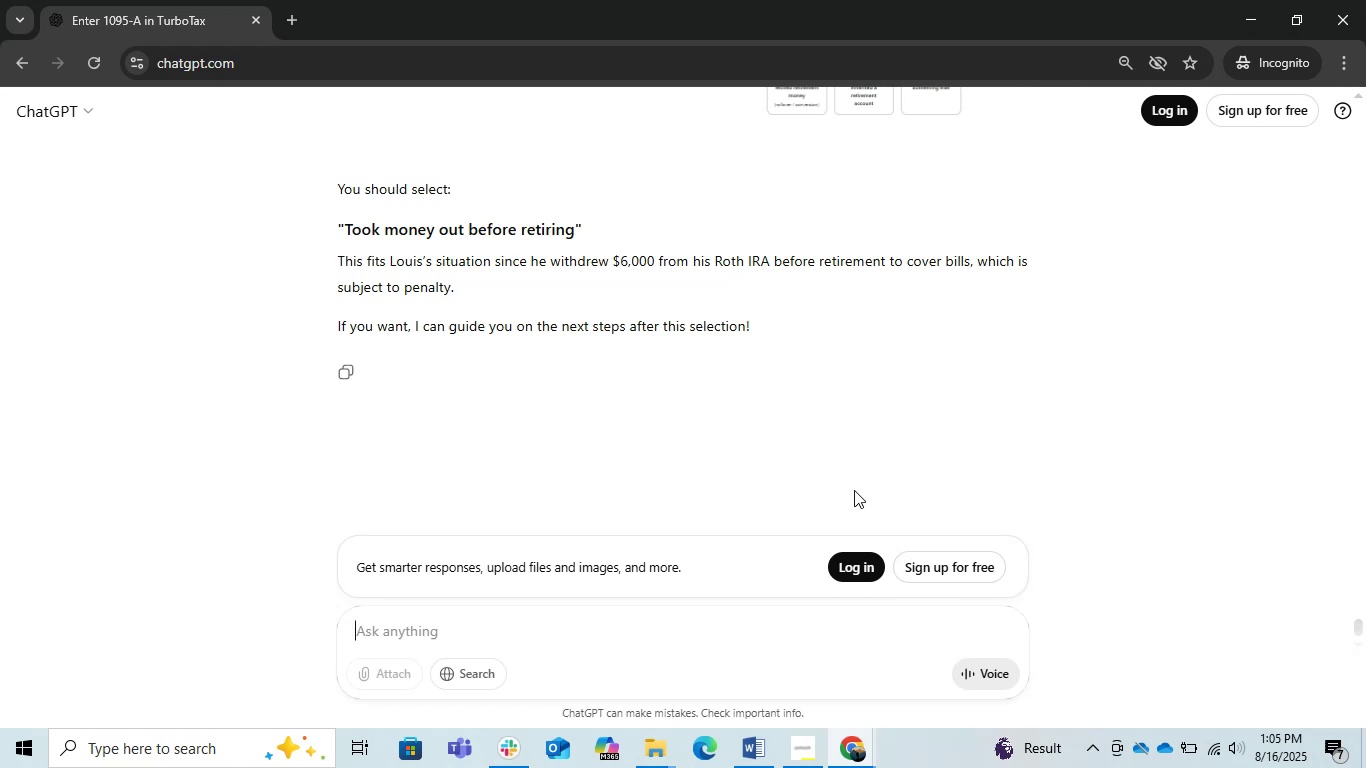 
left_click([1240, 18])
 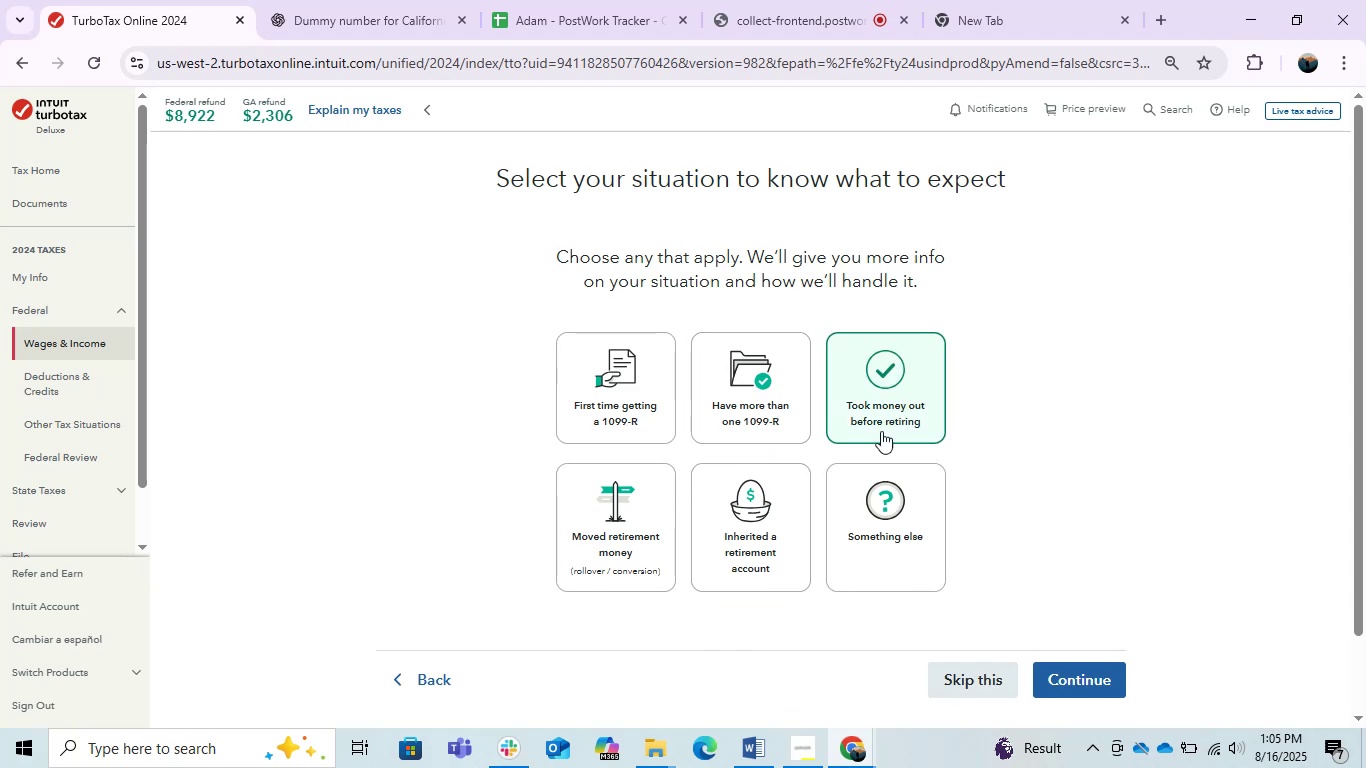 
wait(5.46)
 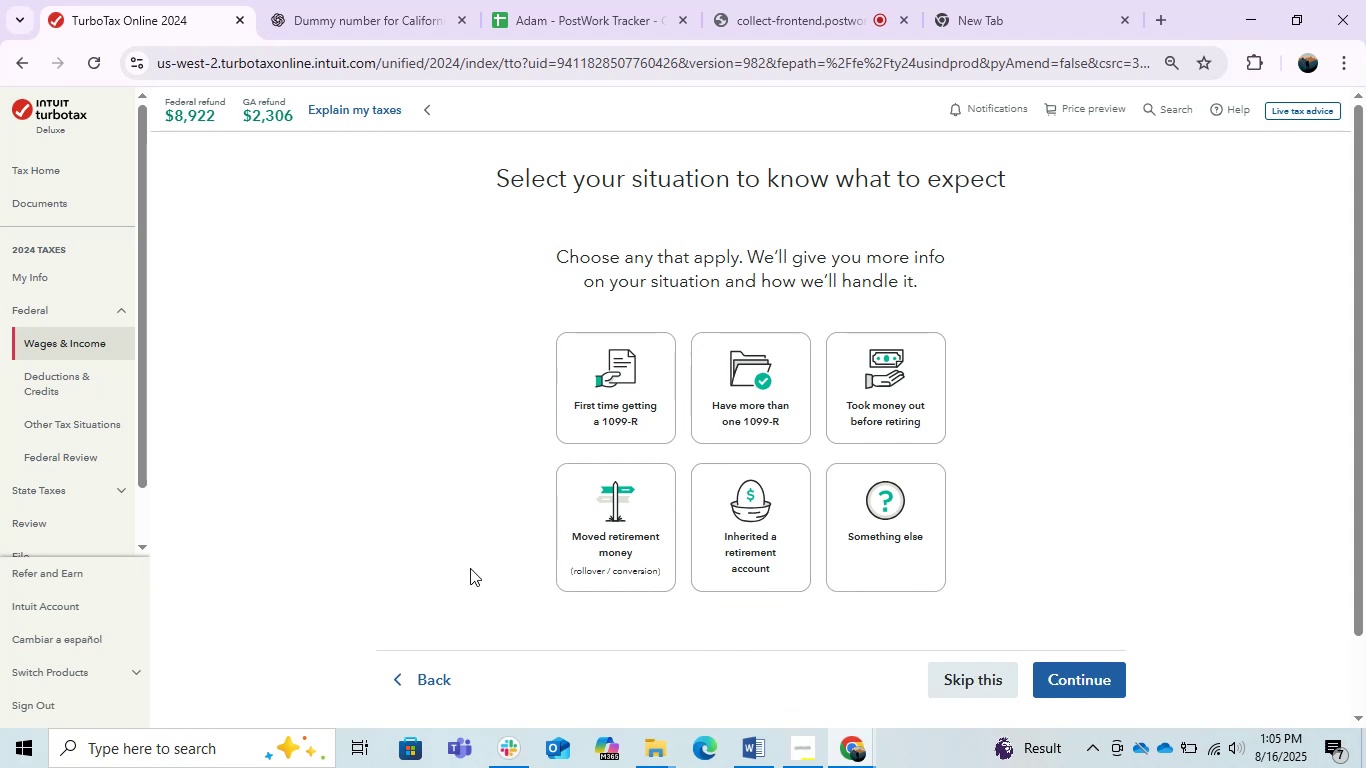 
left_click([745, 753])
 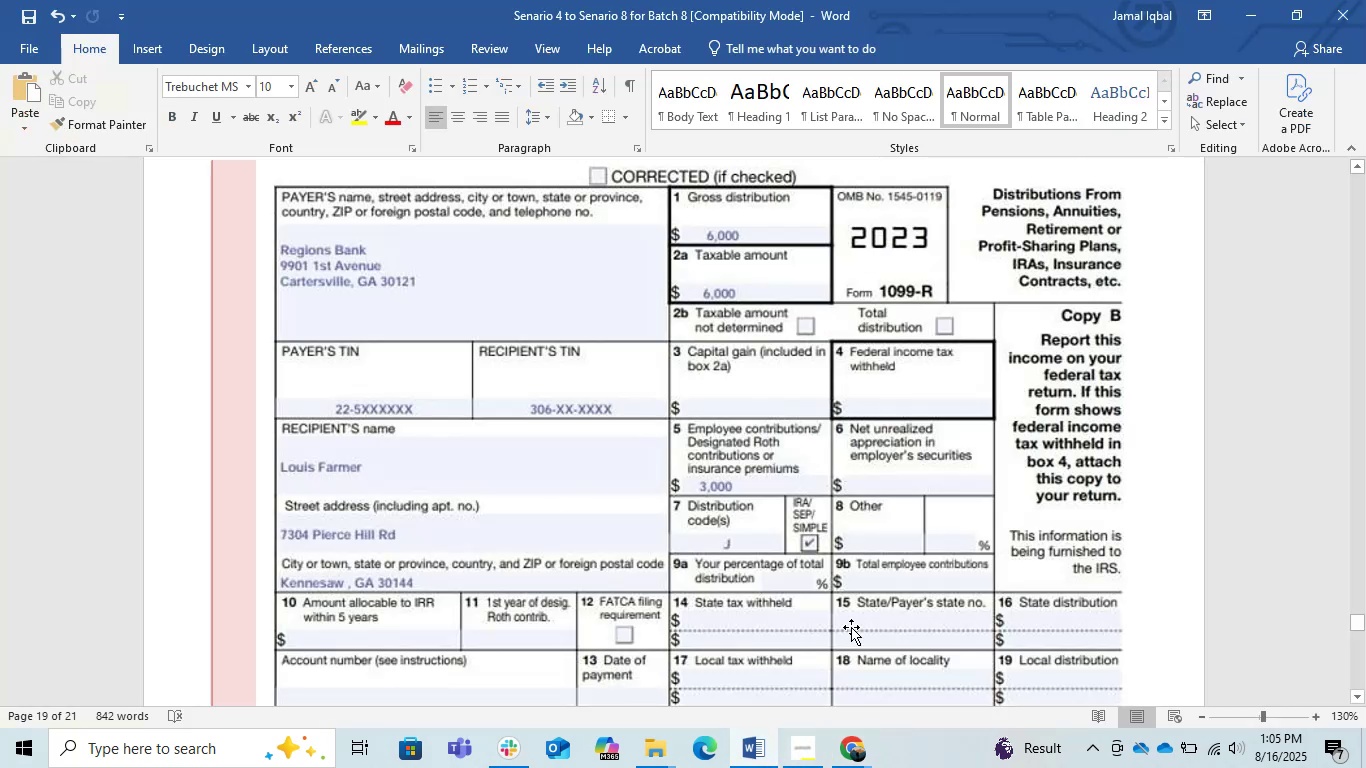 
wait(5.19)
 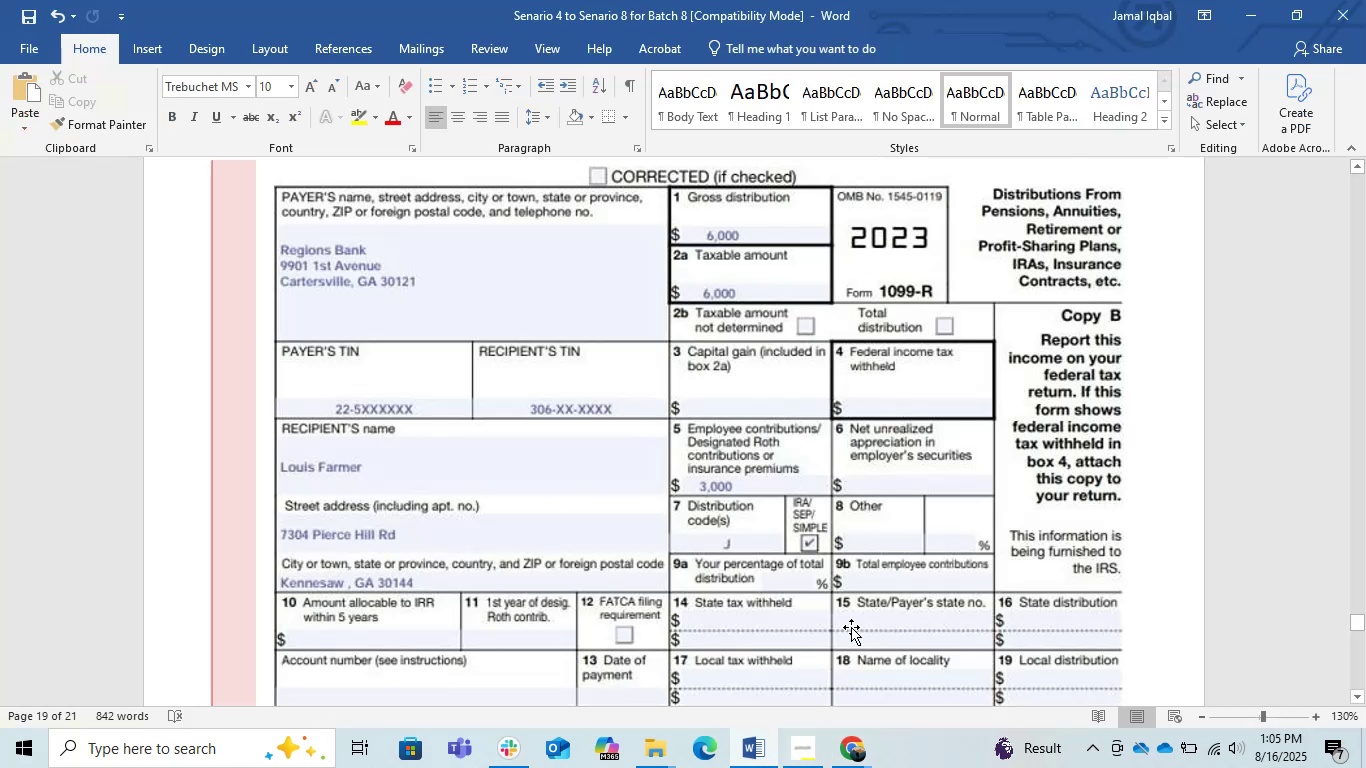 
scroll: coordinate [1049, 539], scroll_direction: up, amount: 24.0
 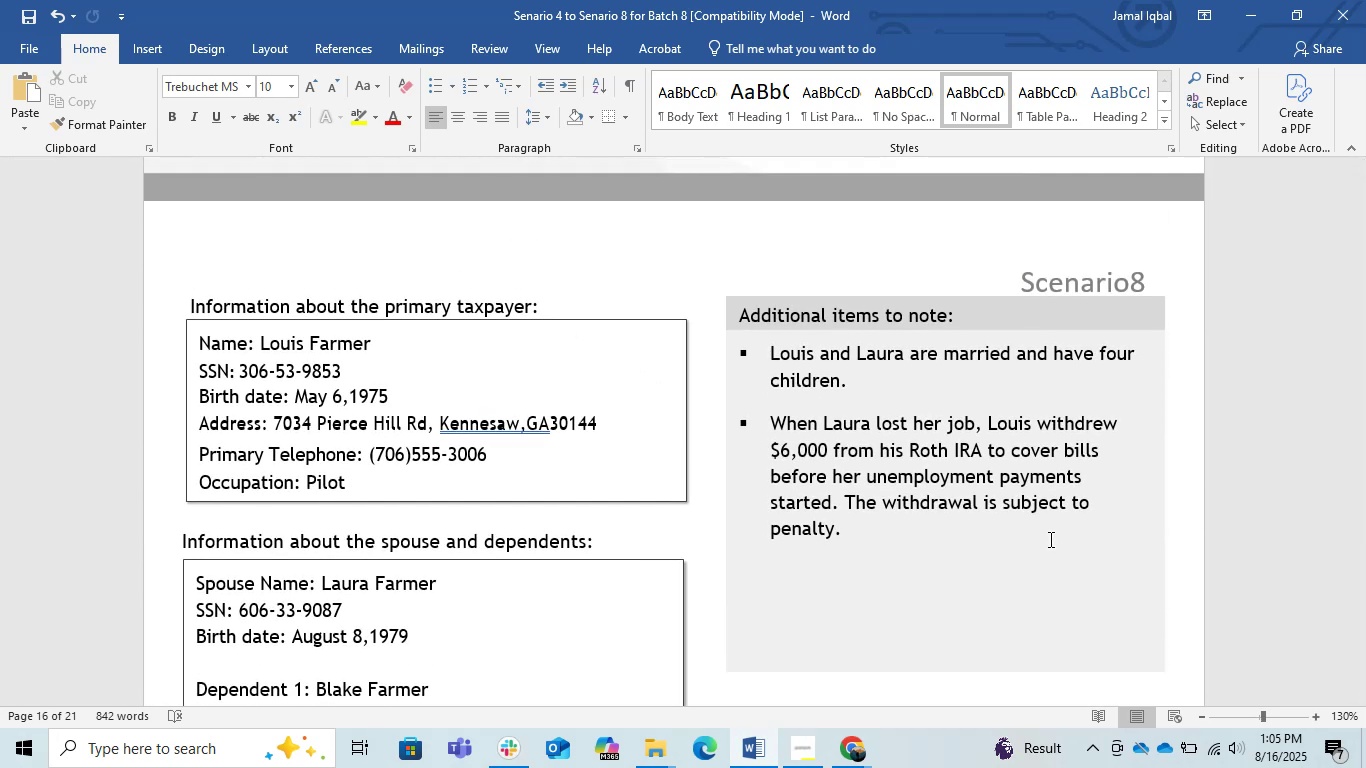 
wait(12.32)
 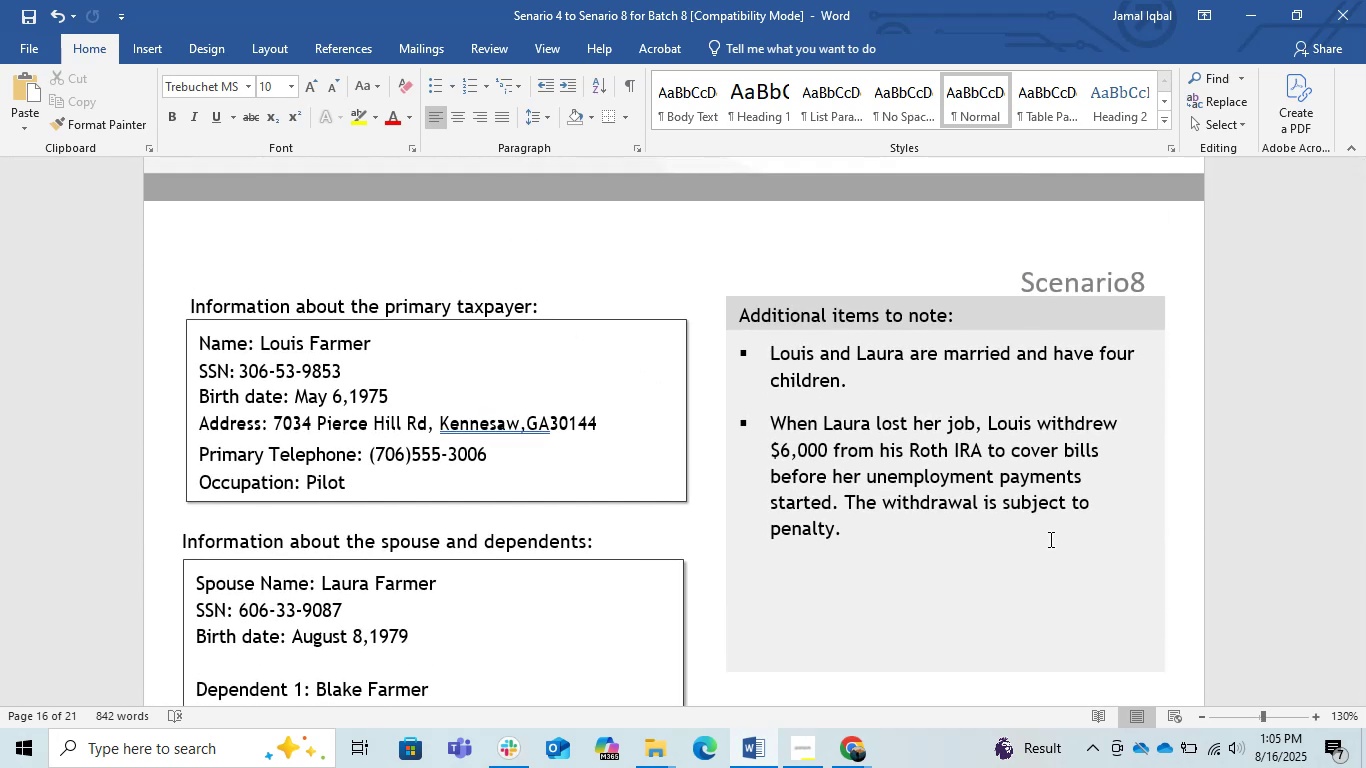 
left_click([1265, 11])
 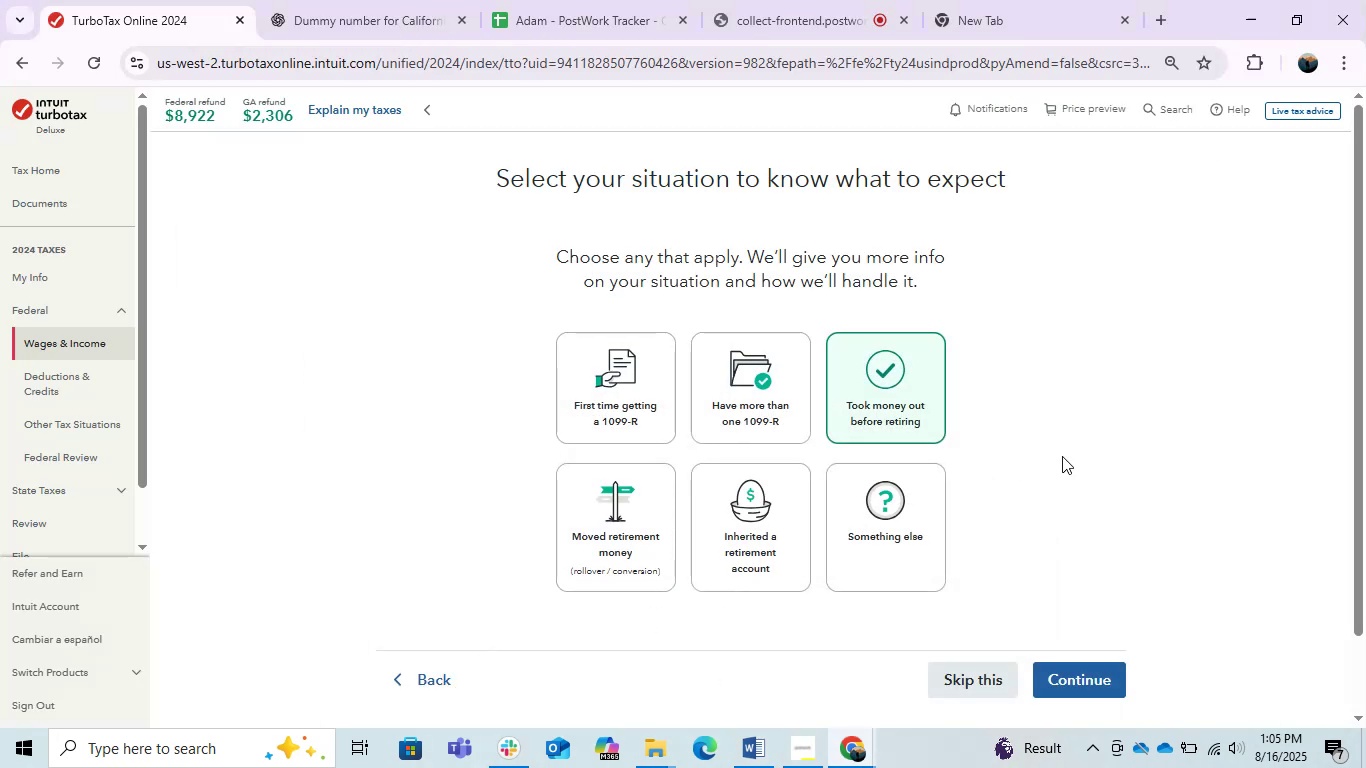 
scroll: coordinate [1062, 479], scroll_direction: down, amount: 1.0
 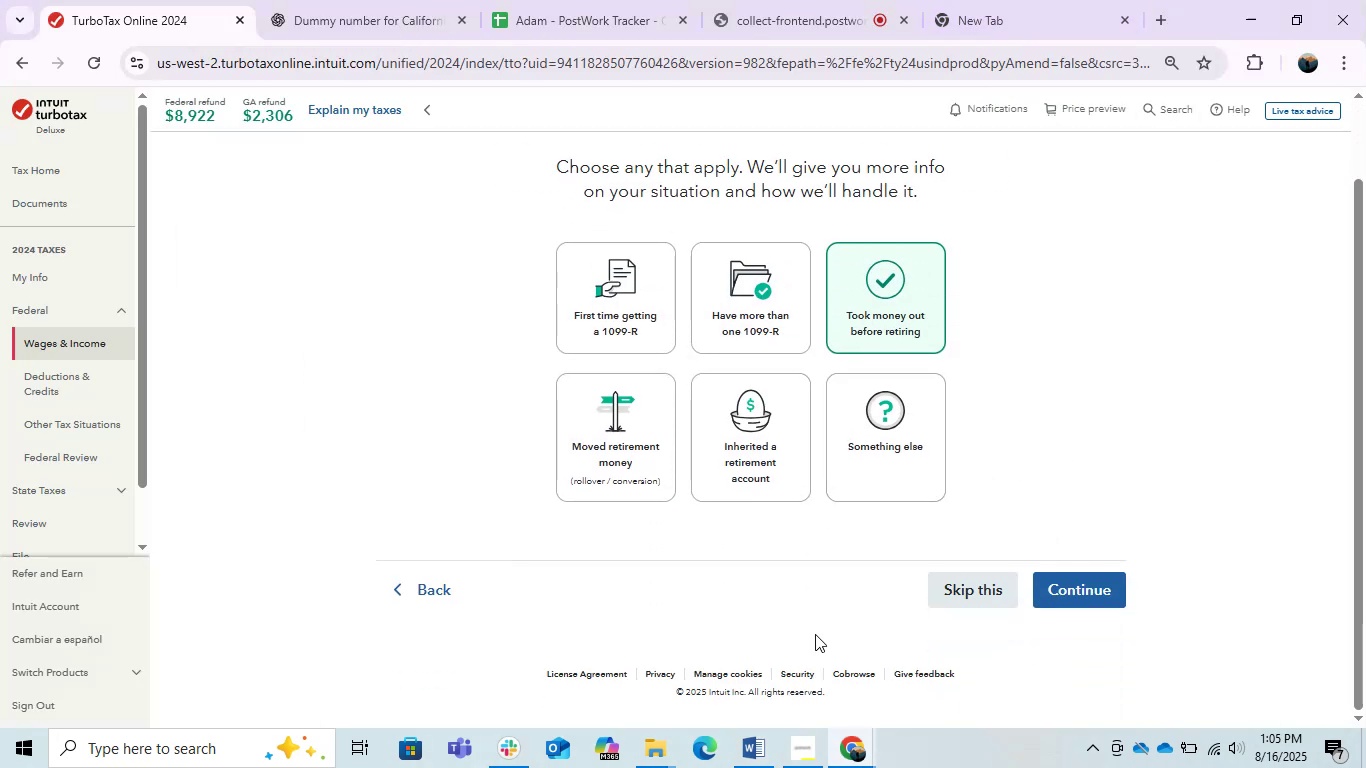 
left_click([857, 761])
 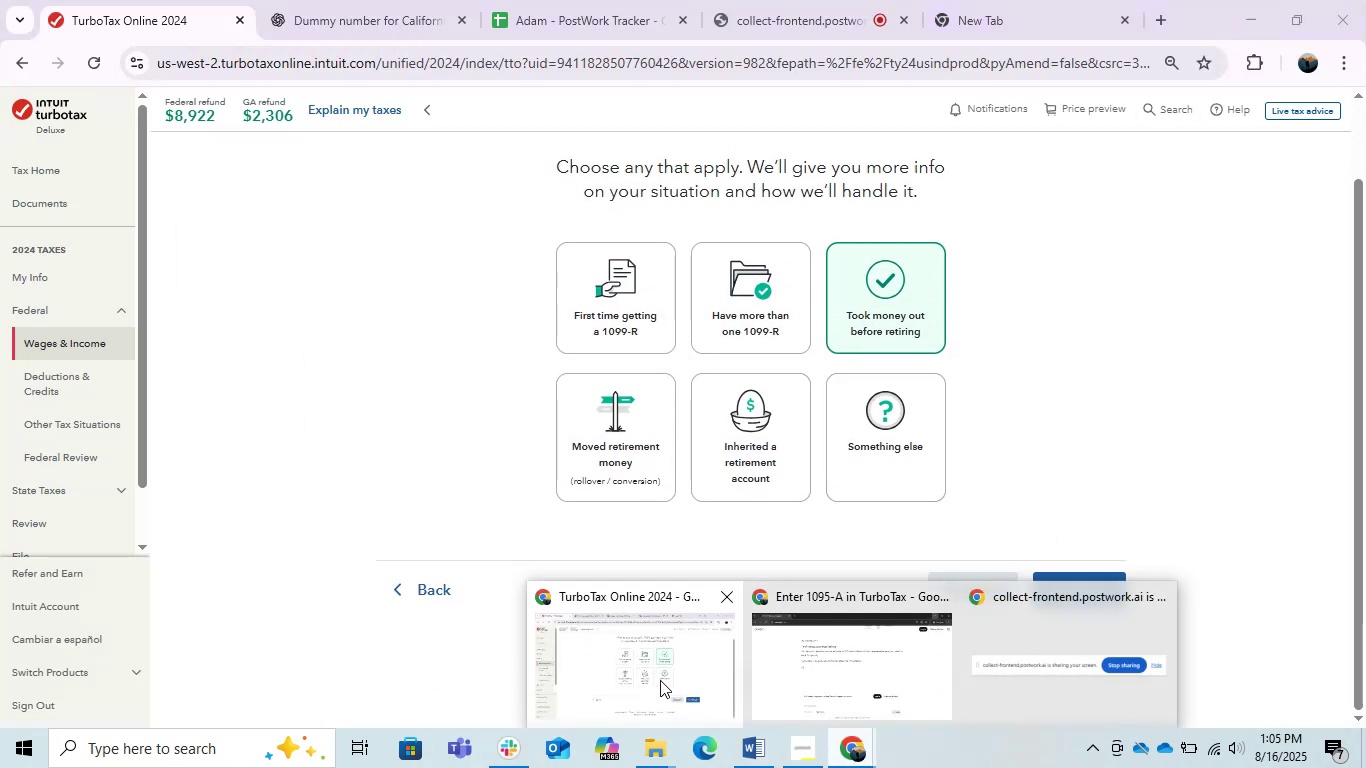 
mouse_move([833, 666])
 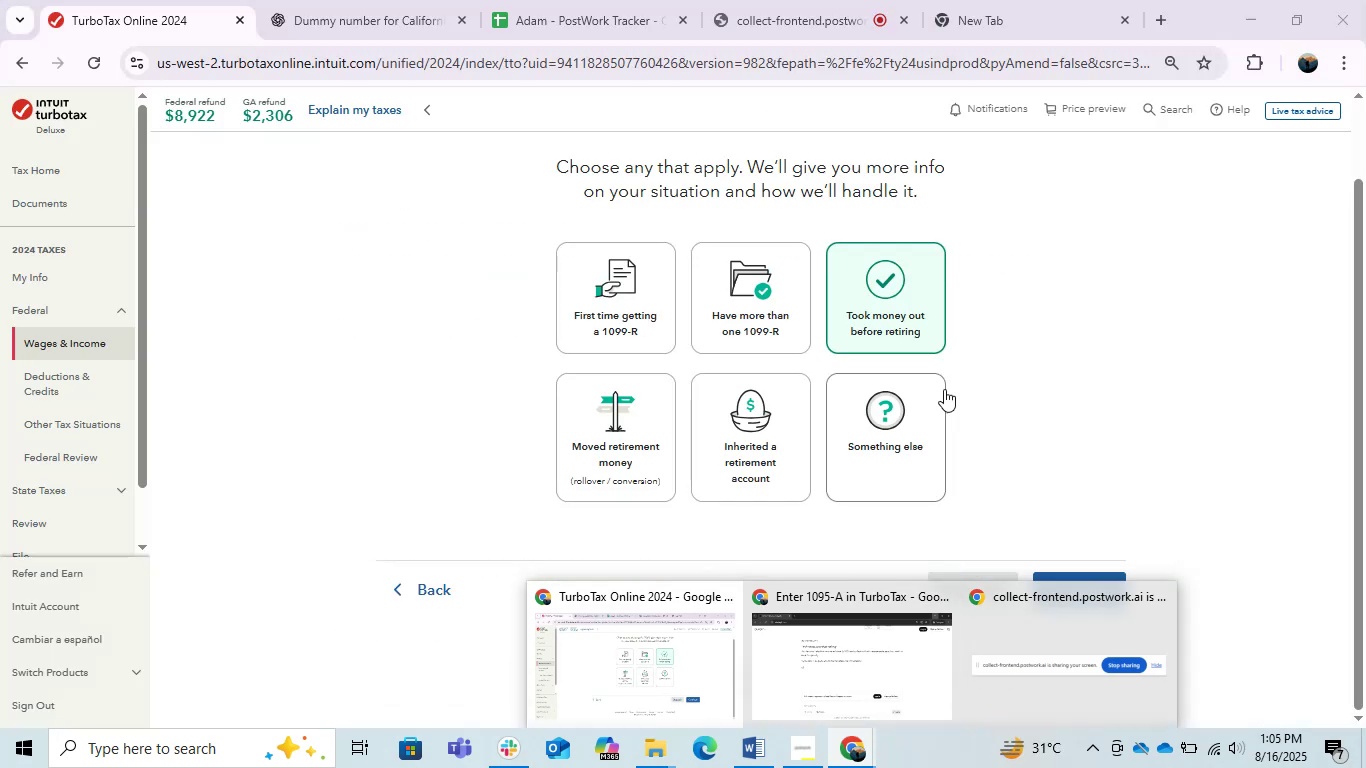 
left_click([1284, 342])
 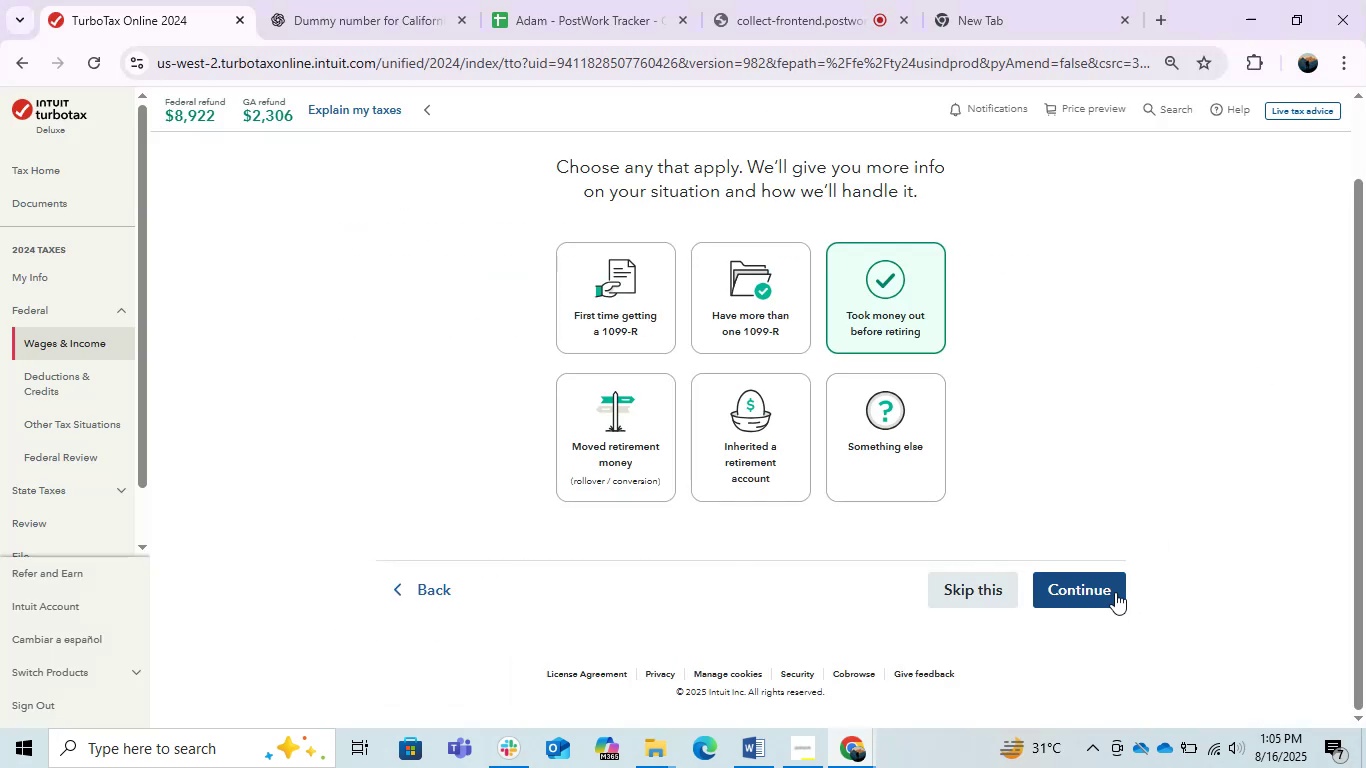 
left_click([1109, 592])
 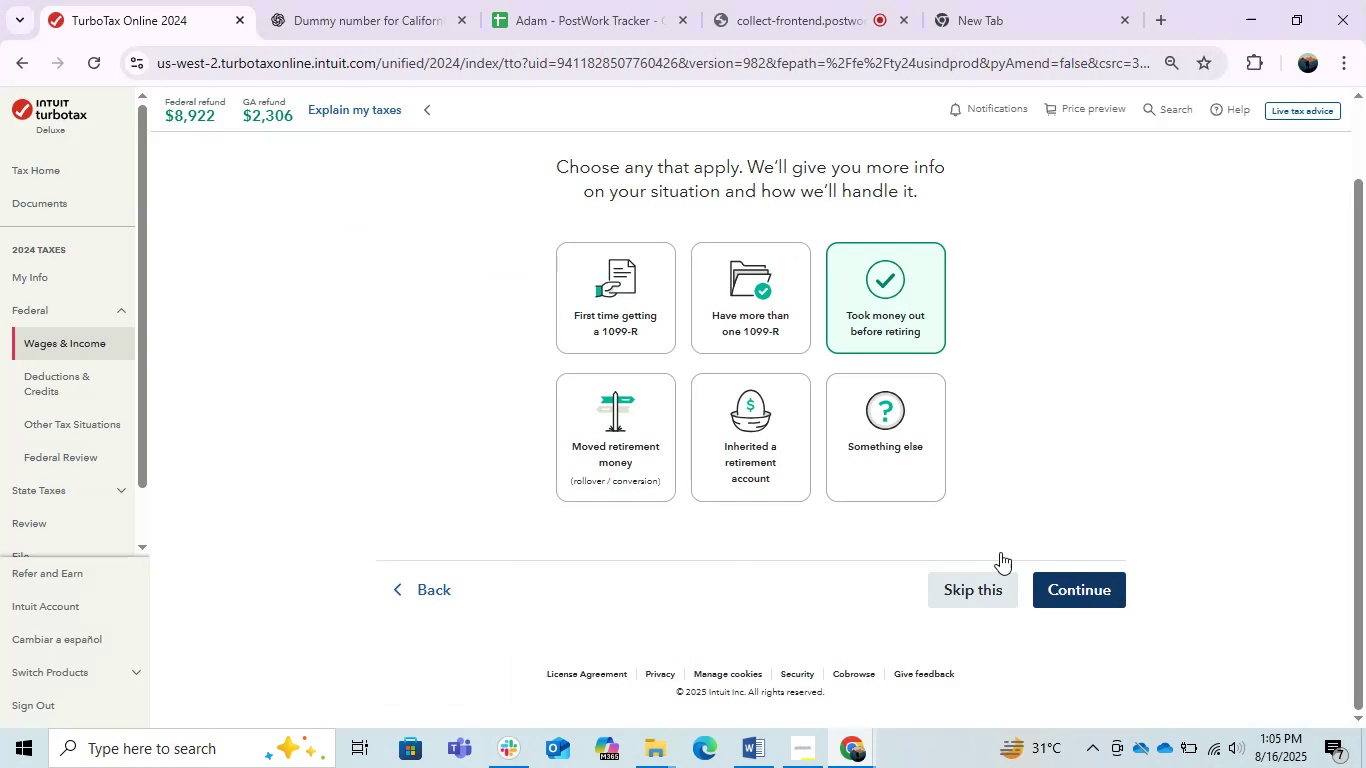 
mouse_move([767, 508])
 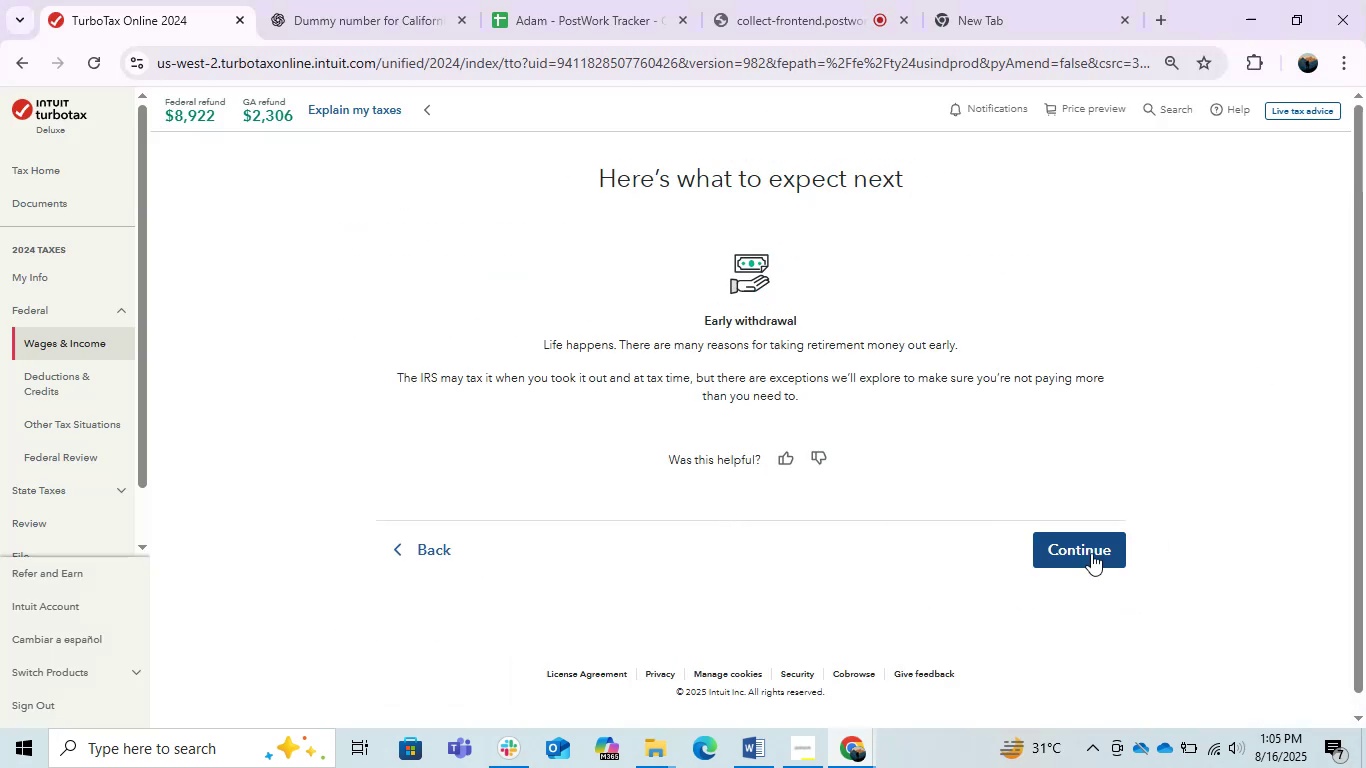 
left_click([1091, 553])
 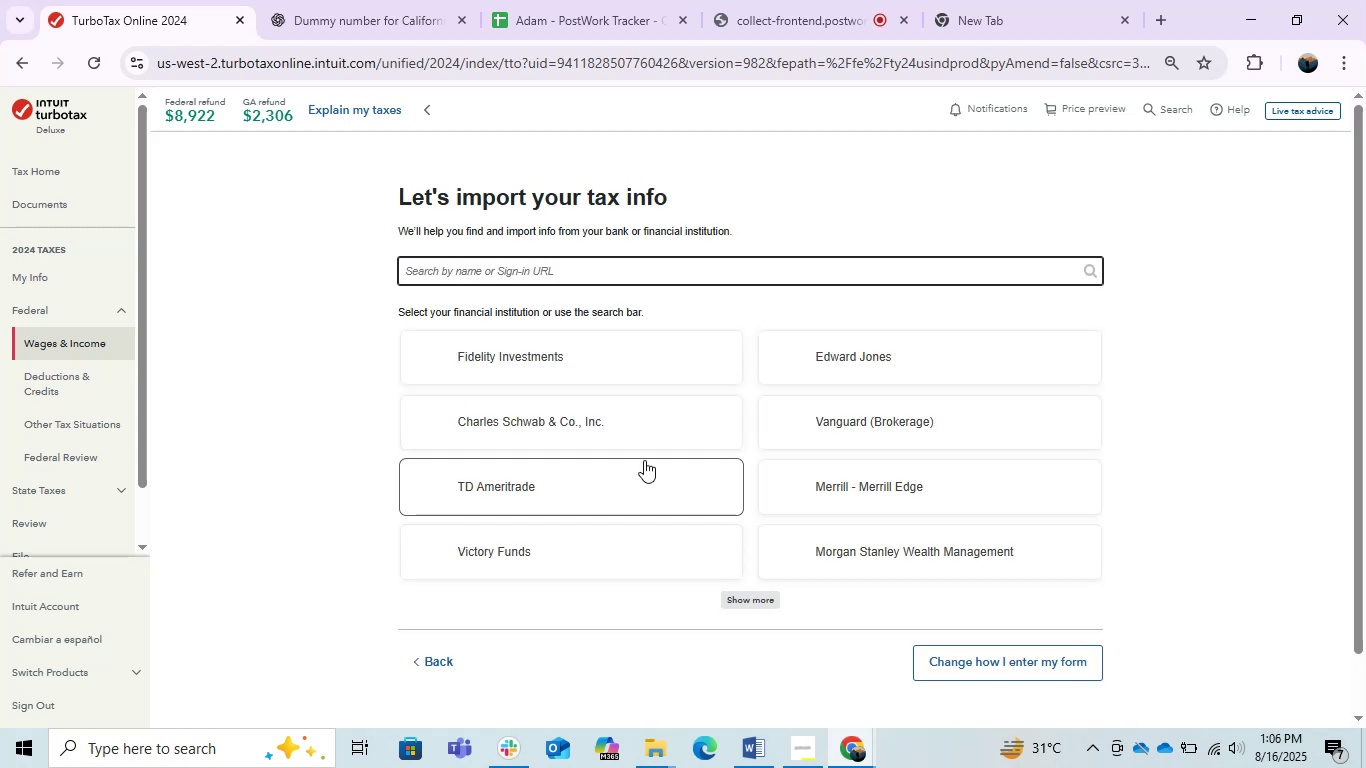 
wait(9.52)
 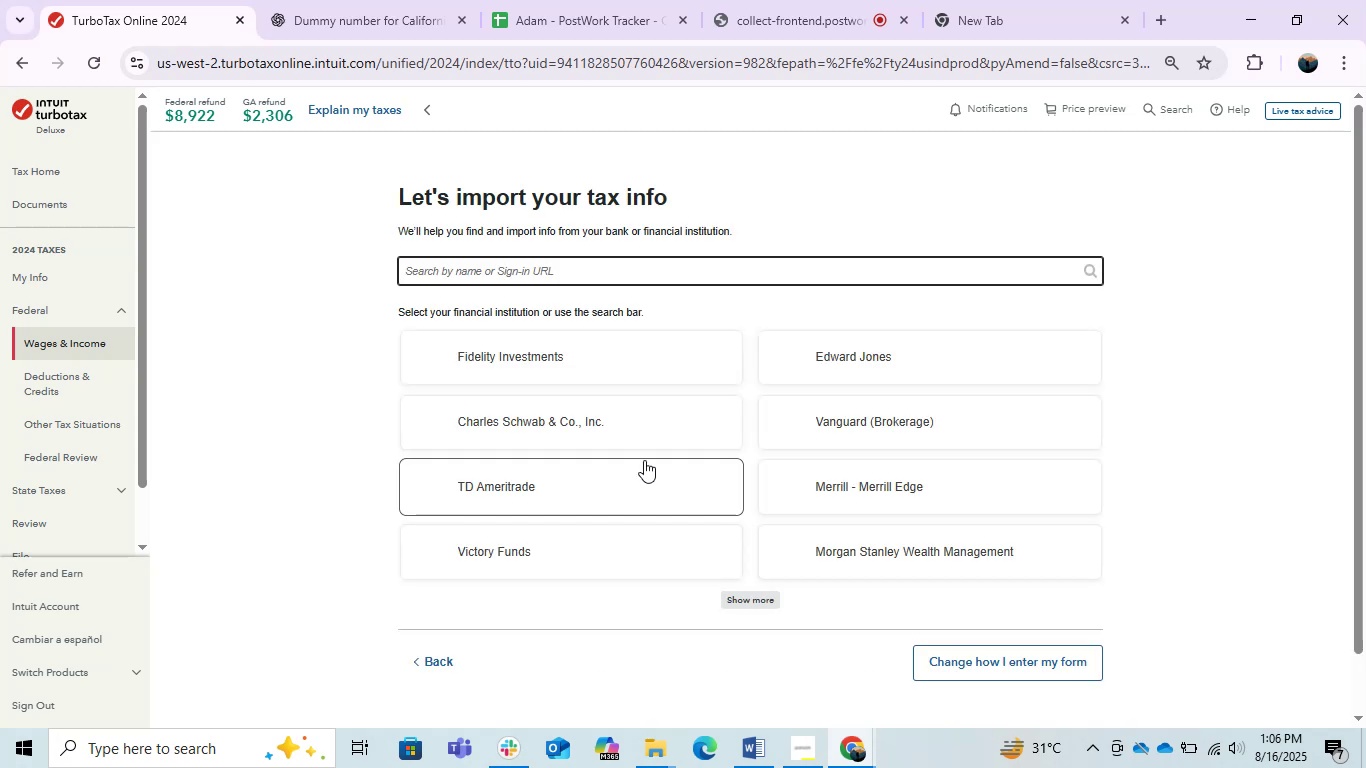 
scroll: coordinate [644, 460], scroll_direction: down, amount: 3.0
 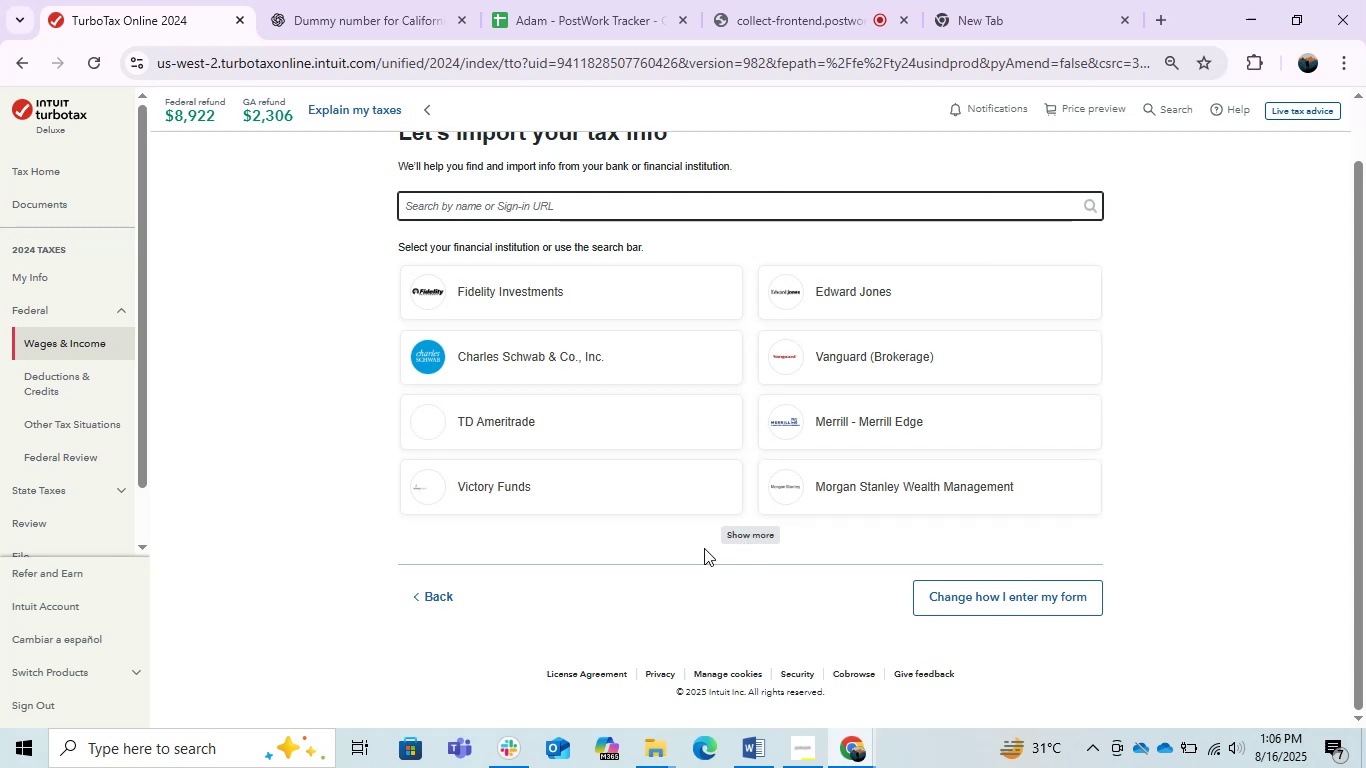 
scroll: coordinate [493, 605], scroll_direction: up, amount: 1.0
 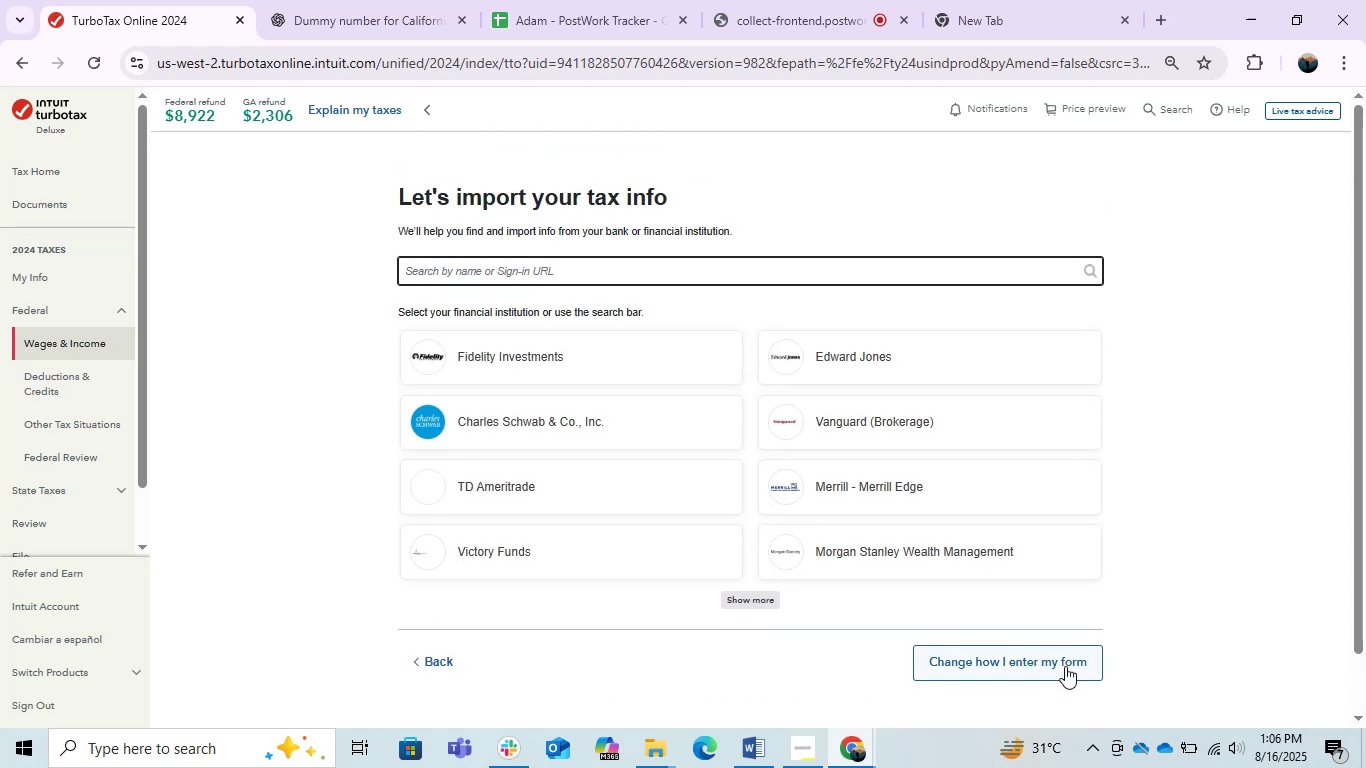 
wait(9.81)
 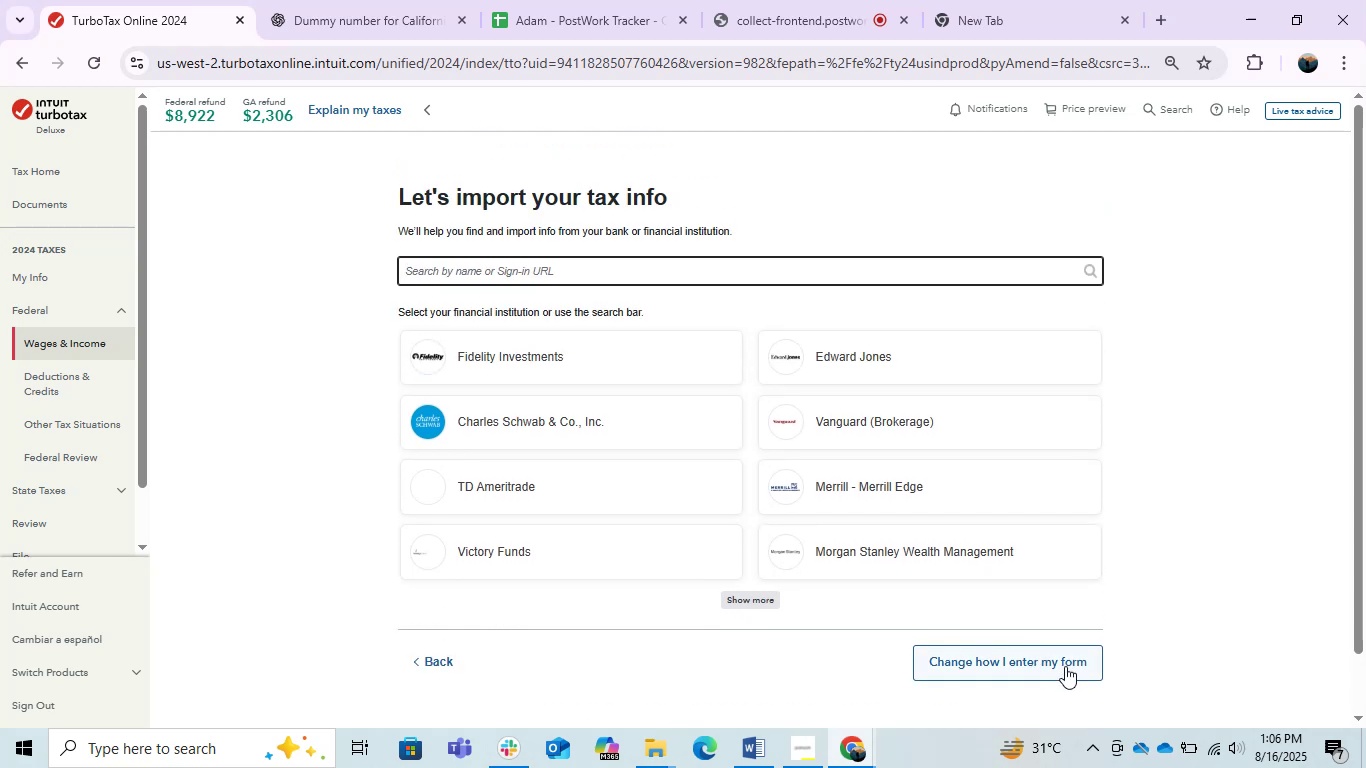 
key(PrintScreen)
 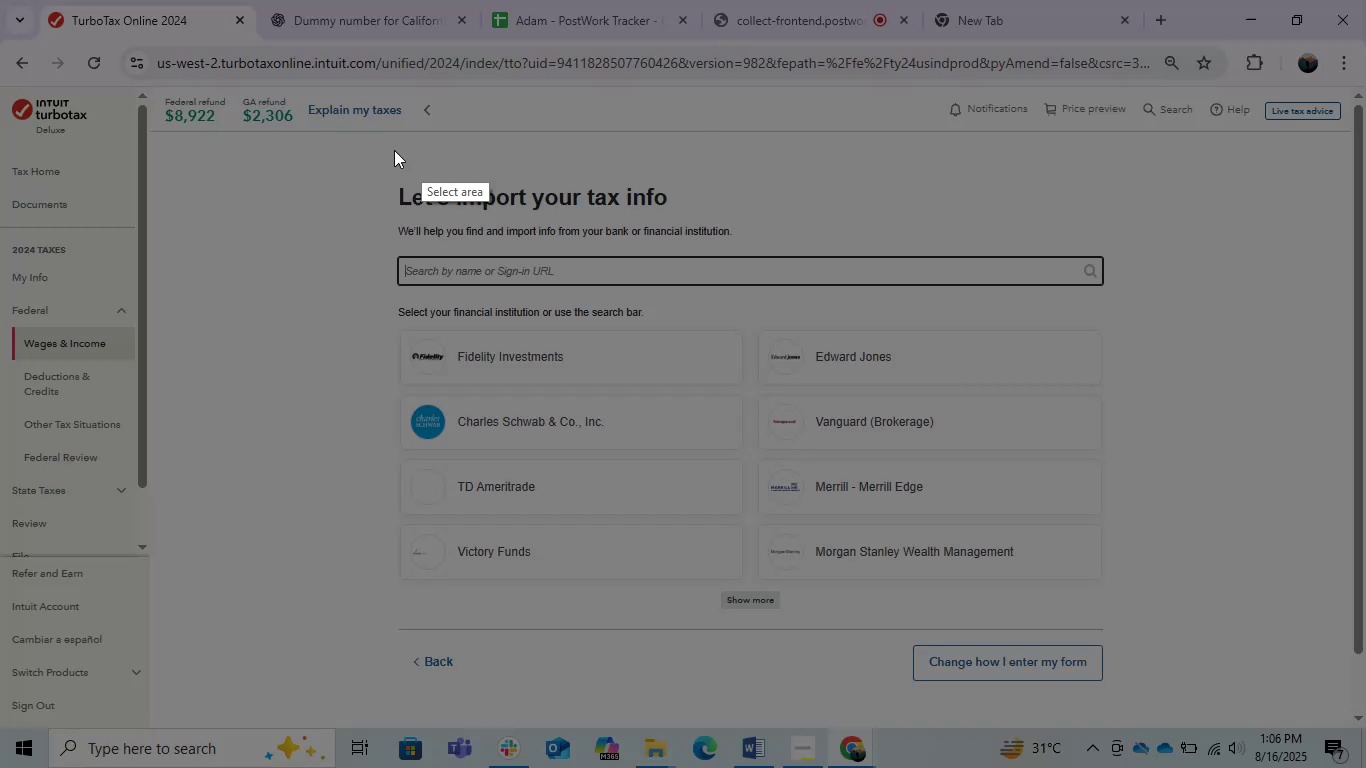 
left_click_drag(start_coordinate=[338, 141], to_coordinate=[1263, 701])
 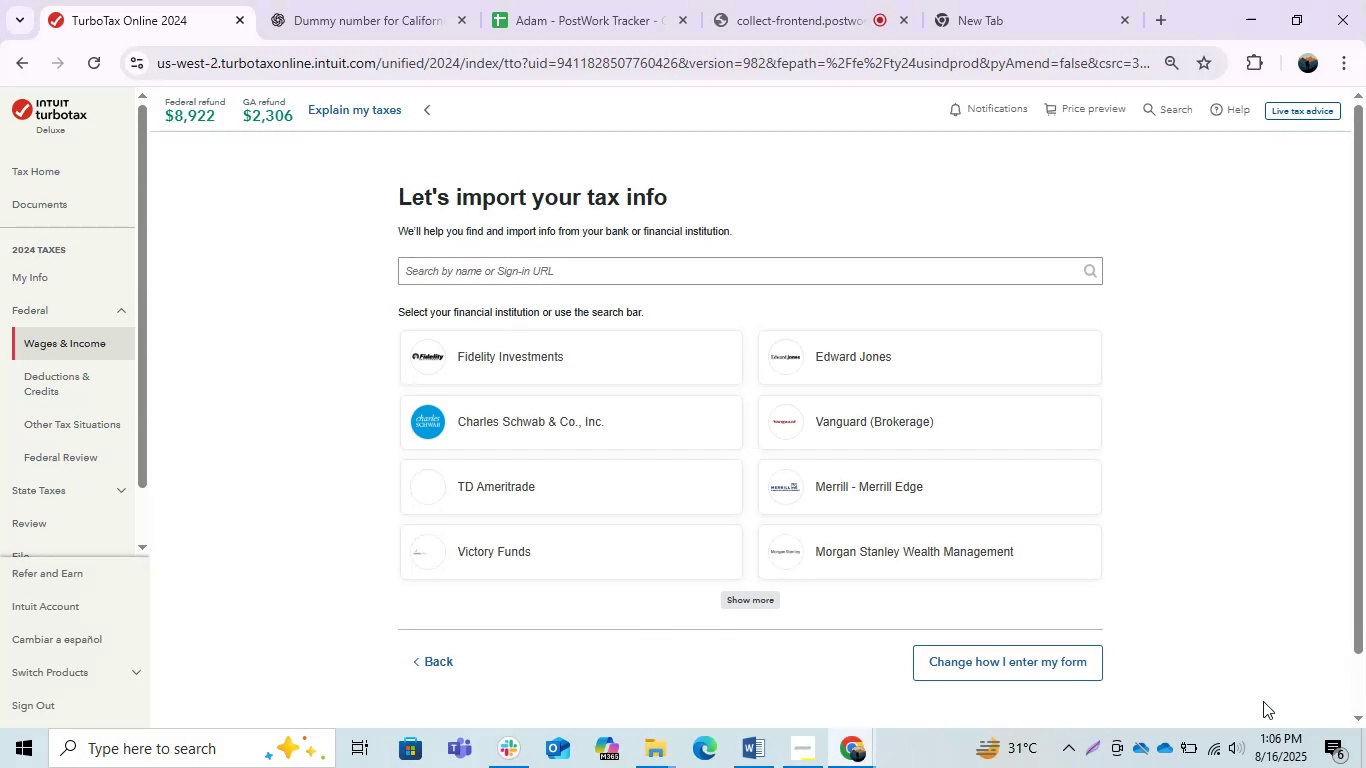 
key(Control+C)
 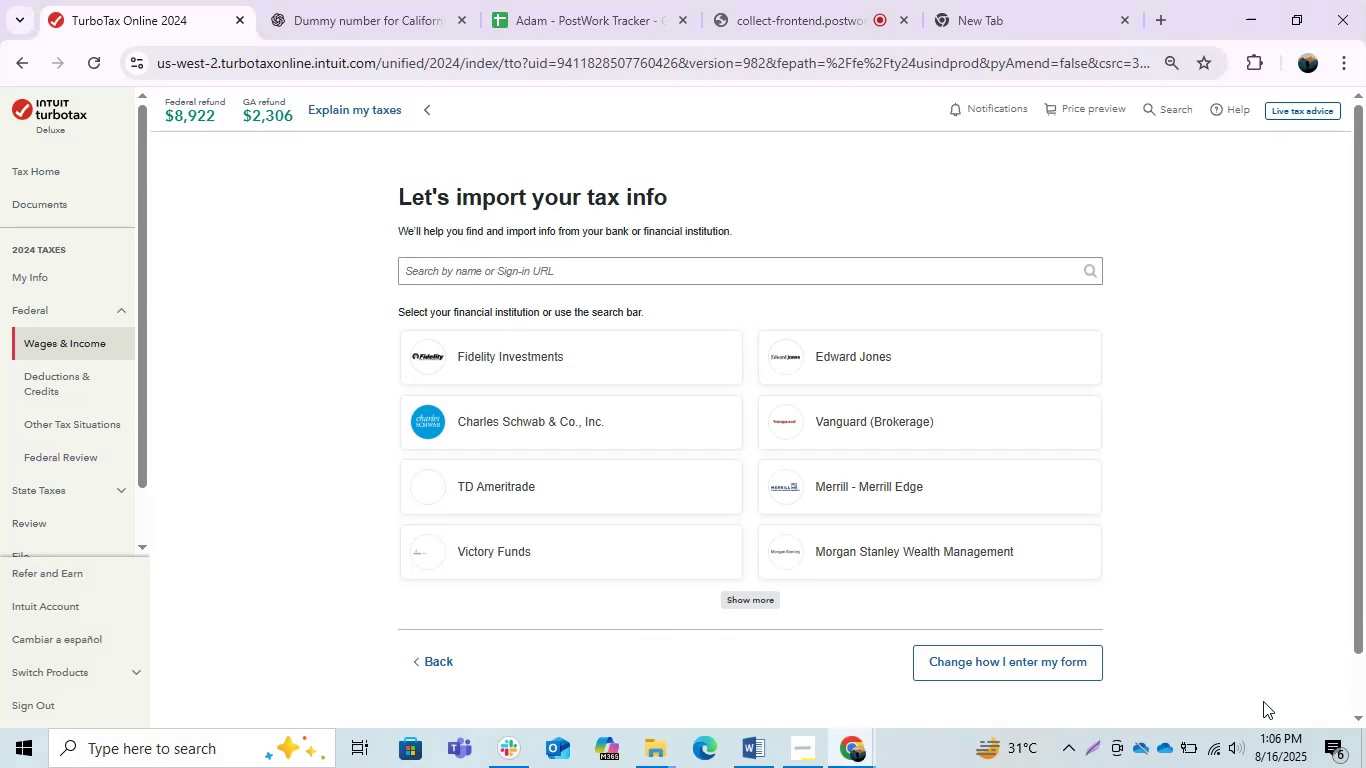 
key(Alt+AltLeft)
 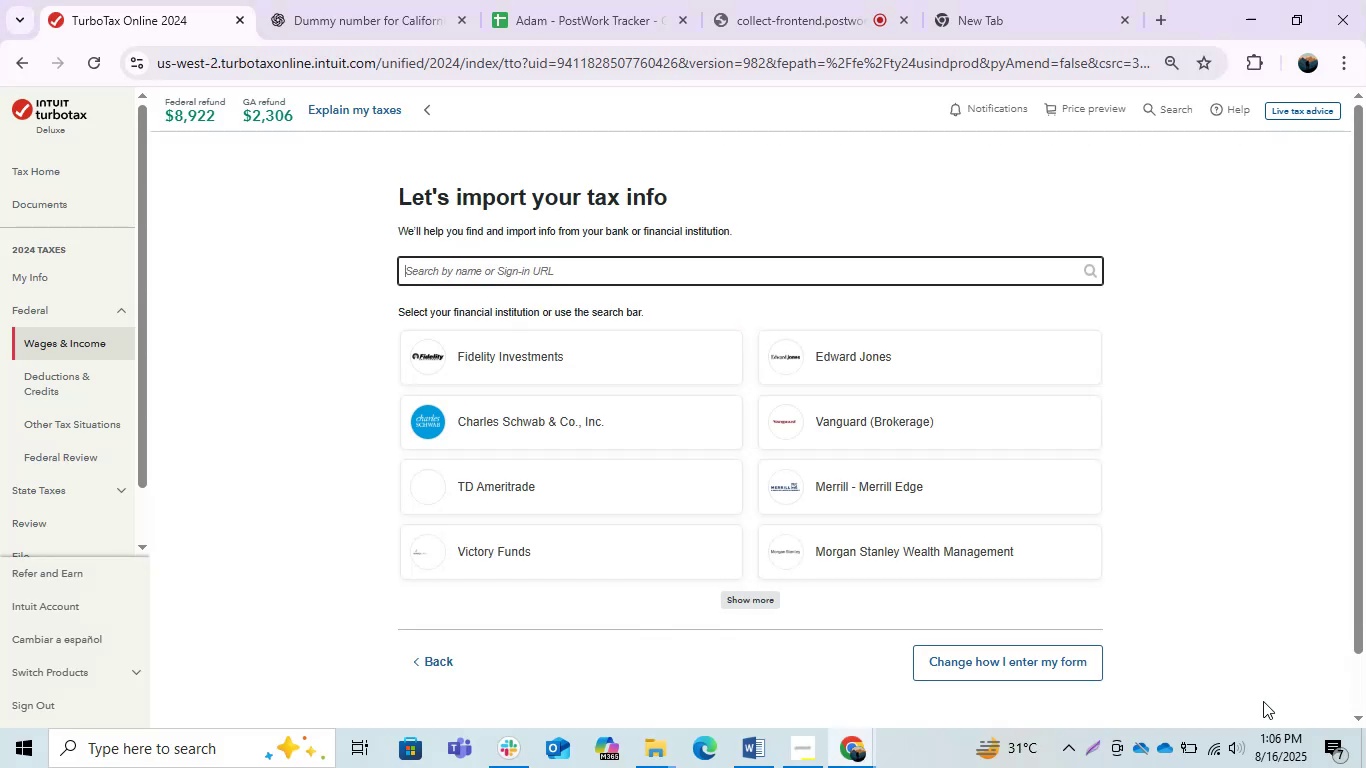 
hold_key(key=Tab, duration=0.31)
 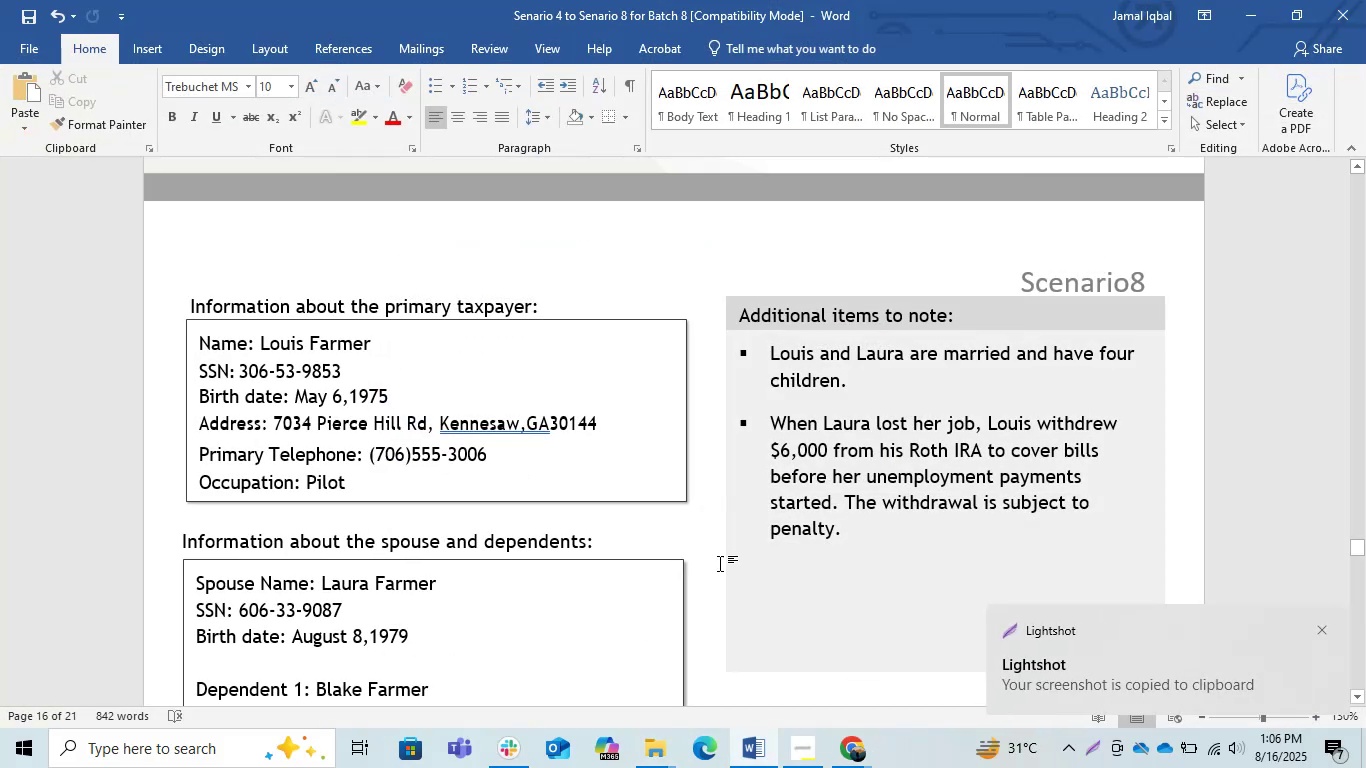 
scroll: coordinate [772, 515], scroll_direction: down, amount: 1.0
 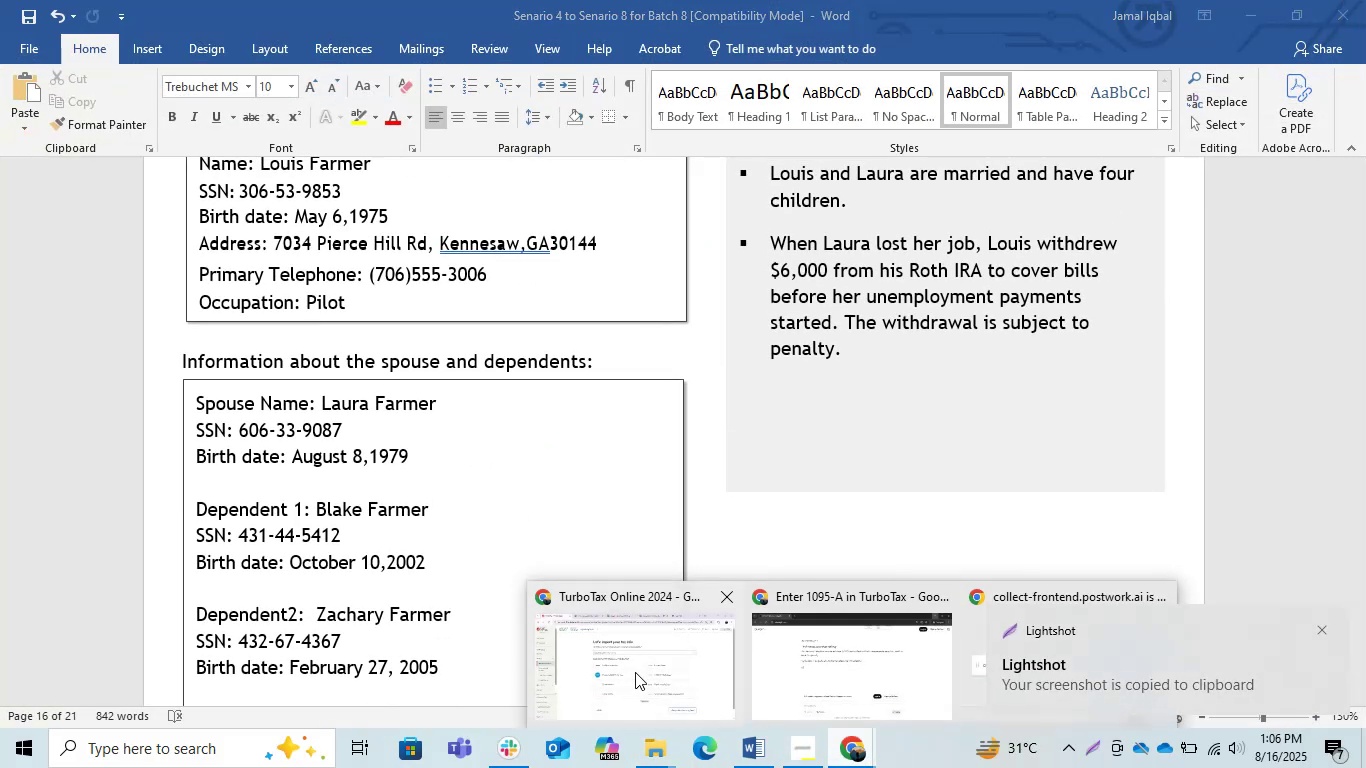 
left_click([793, 669])
 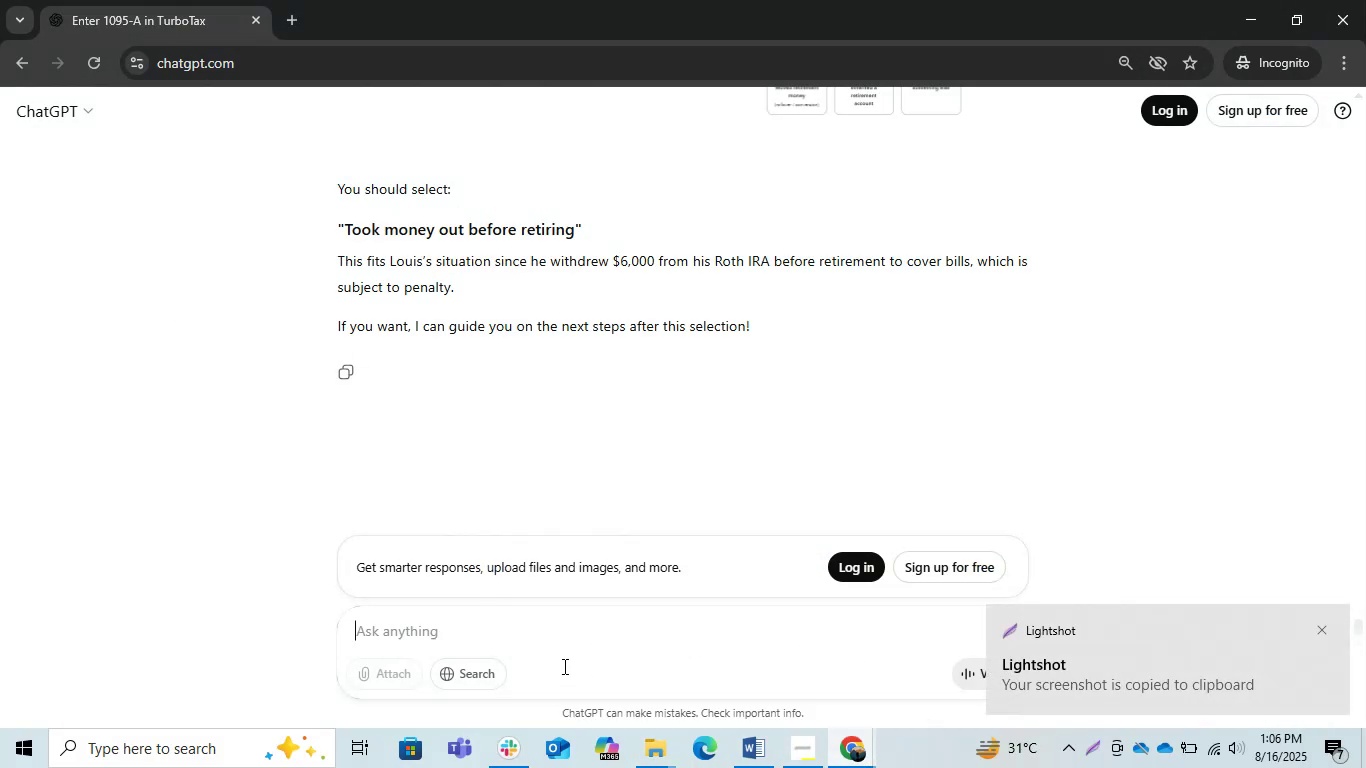 
key(Control+V)
 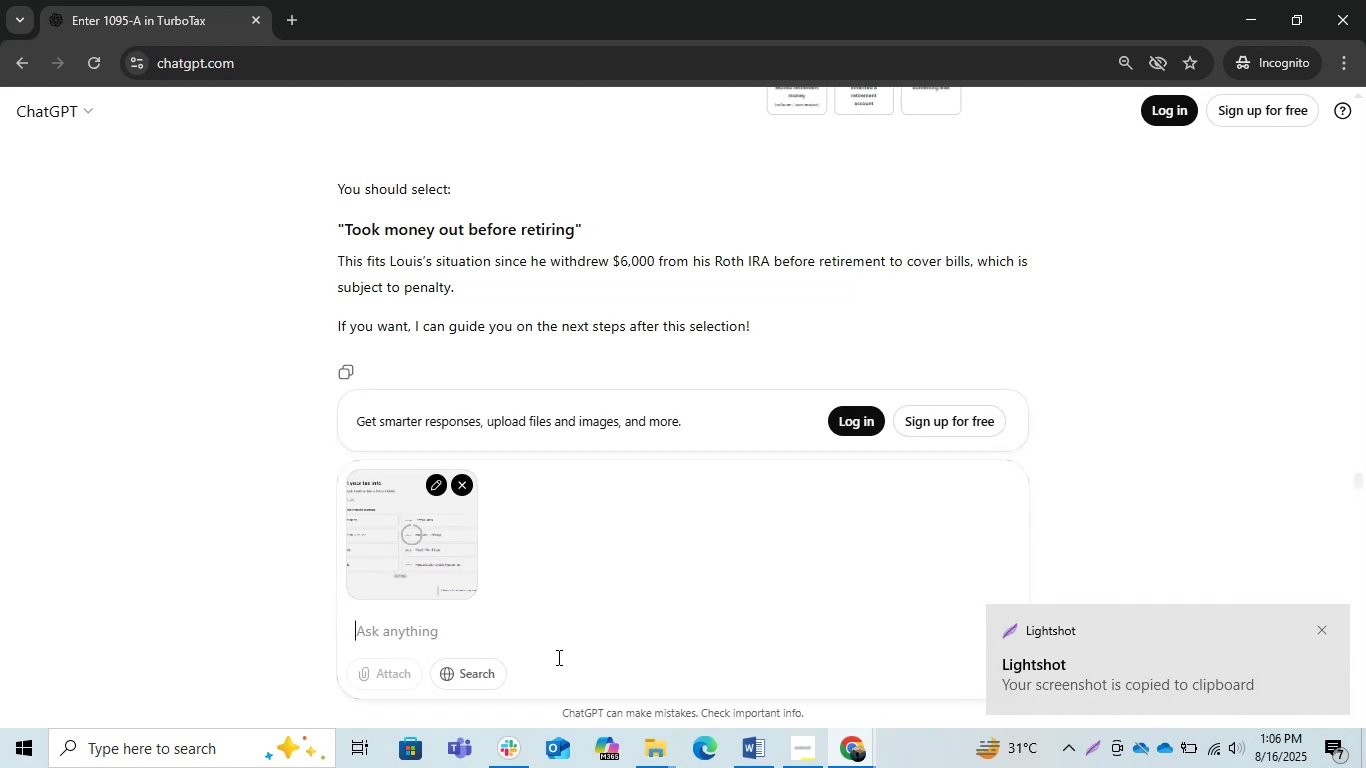 
key(Enter)
 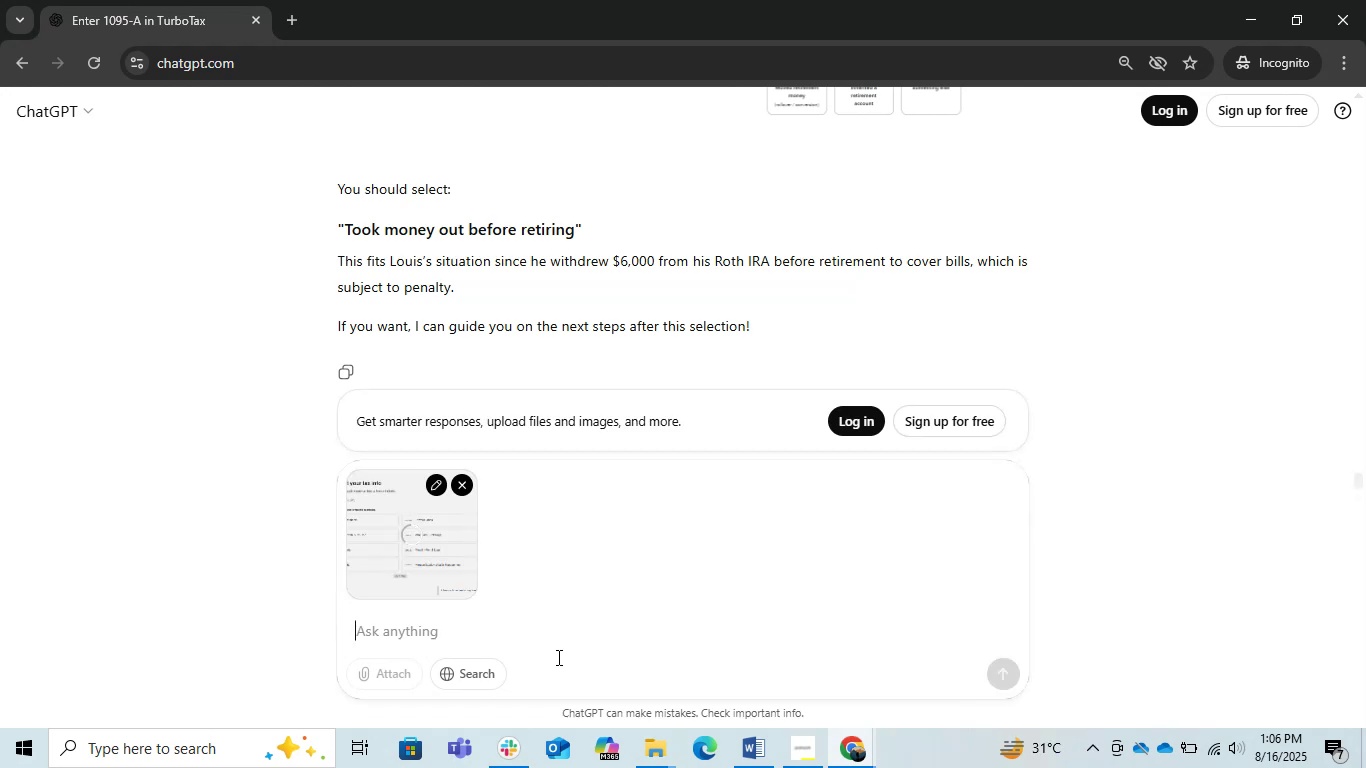 
key(Enter)
 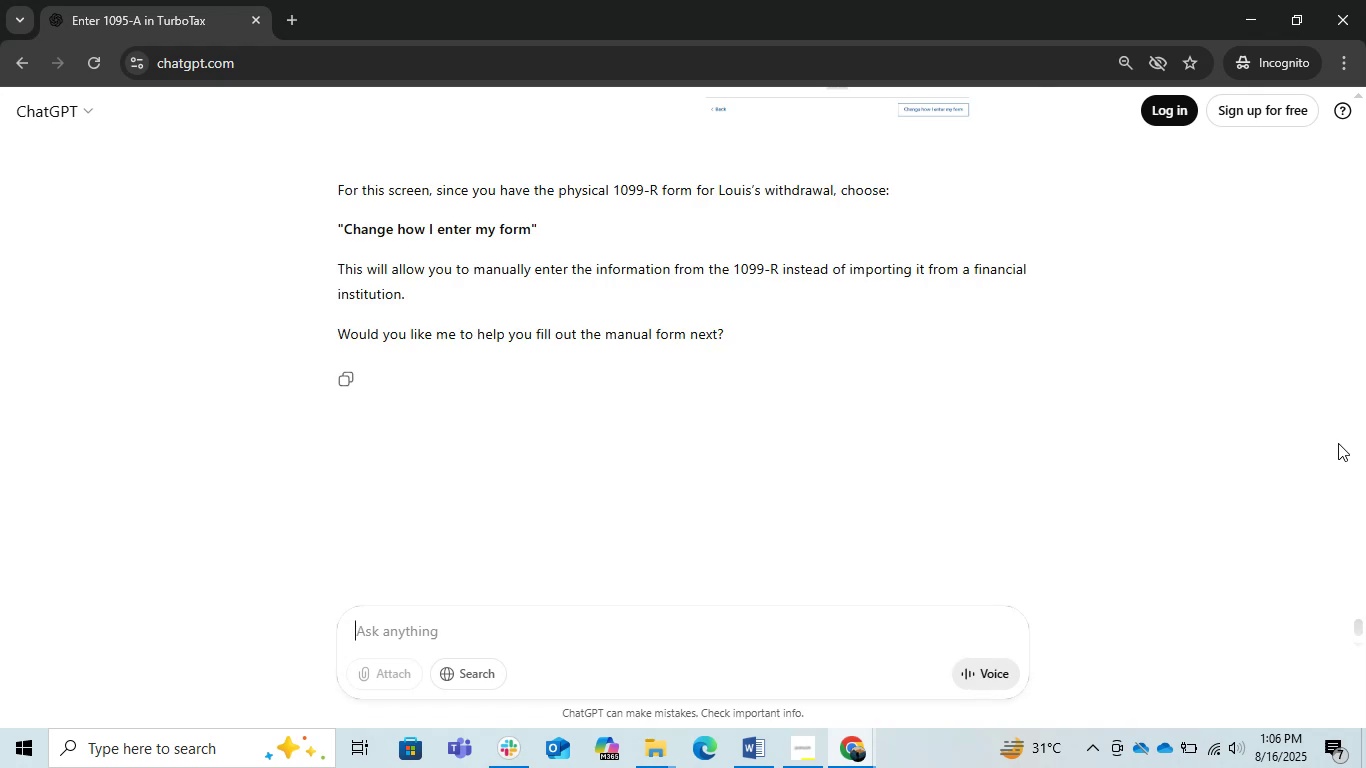 
wait(12.75)
 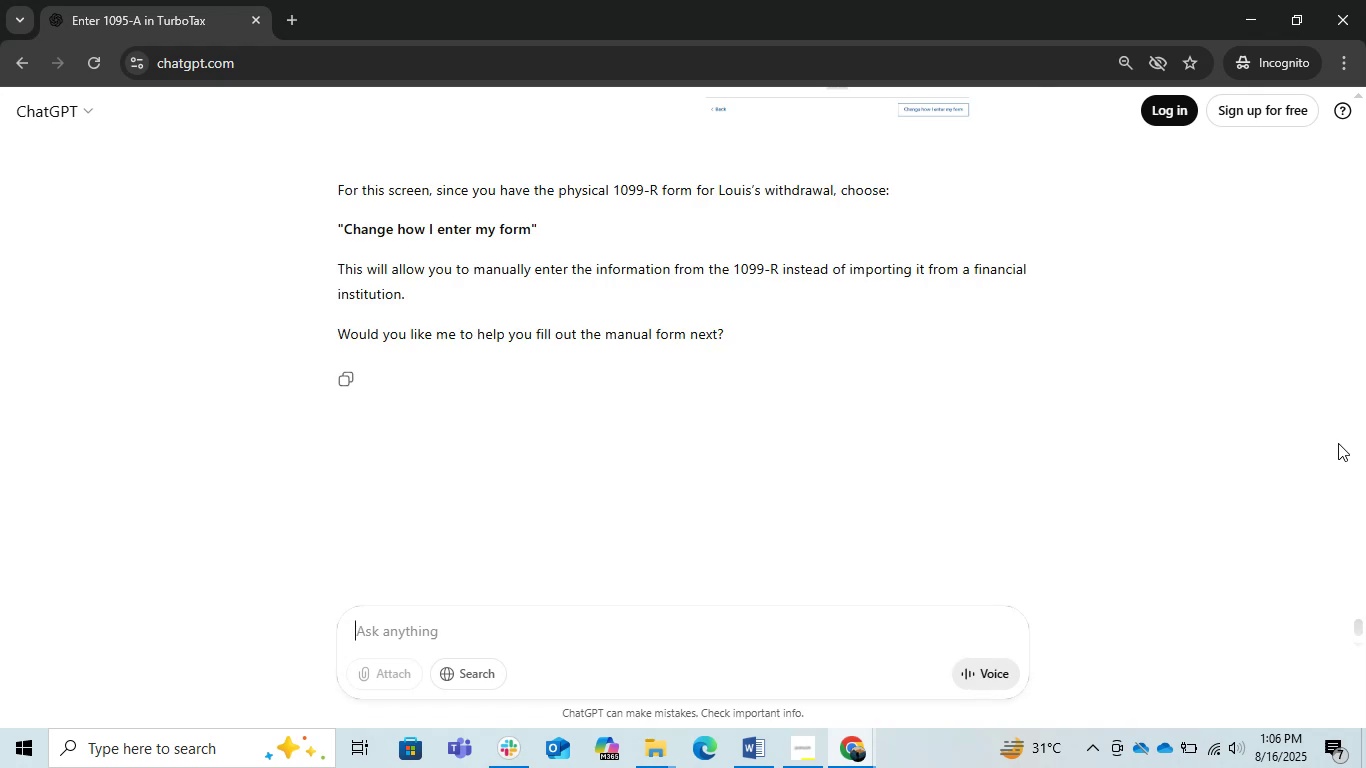 
left_click([1254, 11])
 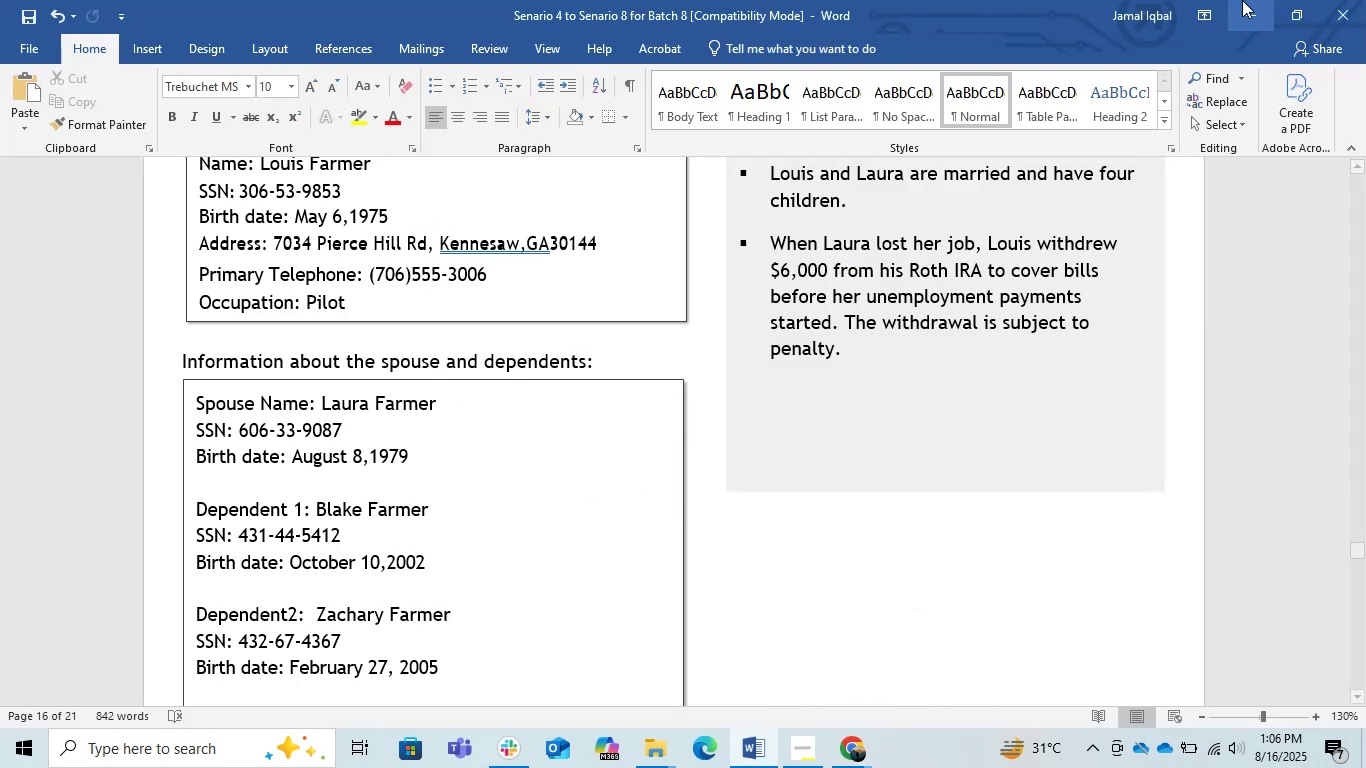 
left_click([1242, 0])
 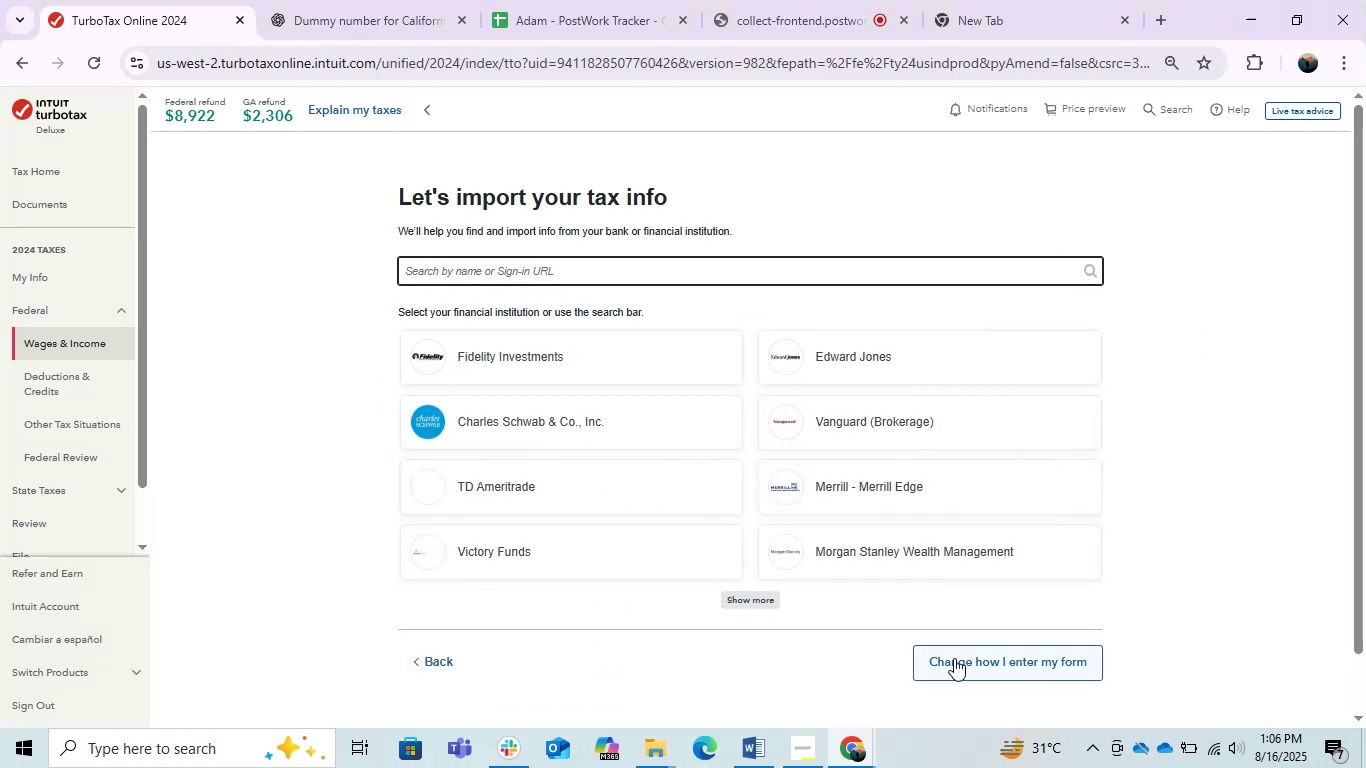 
left_click([954, 658])
 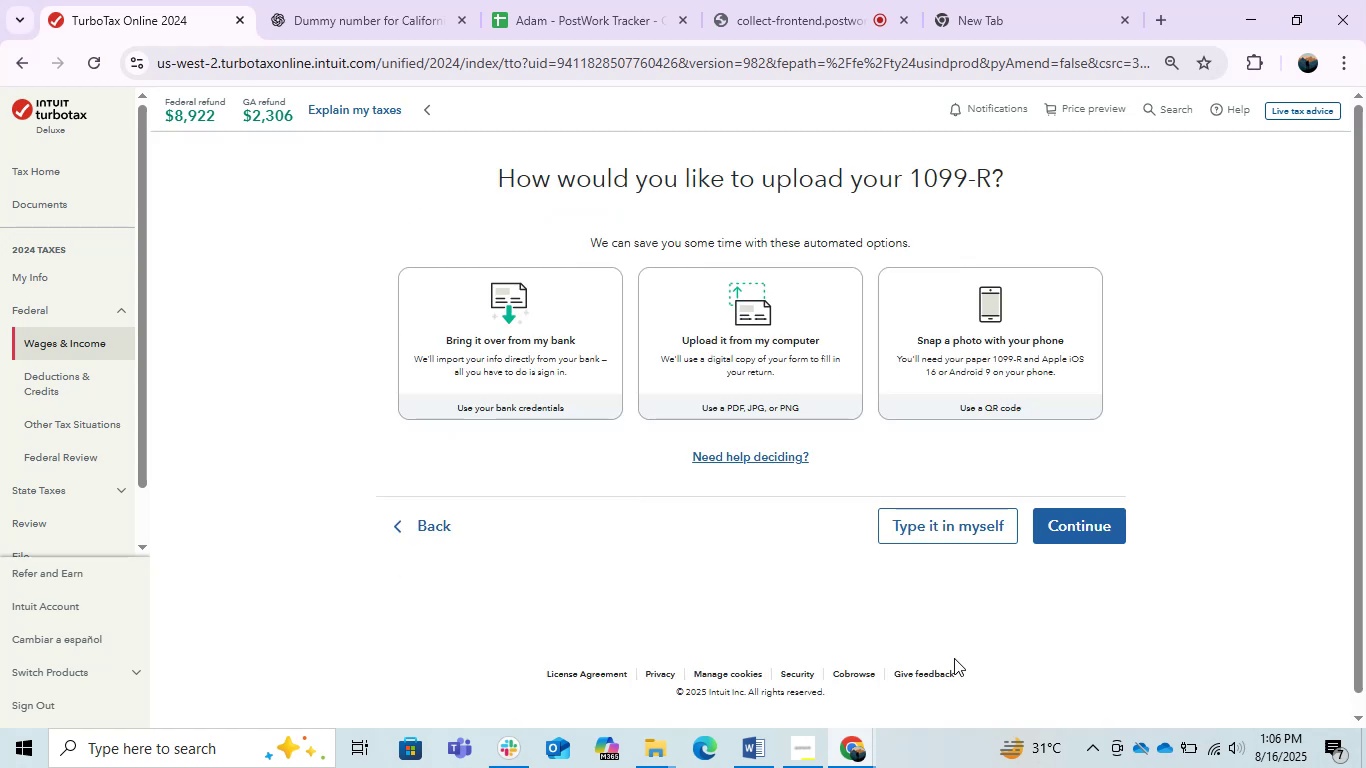 
double_click([905, 515])
 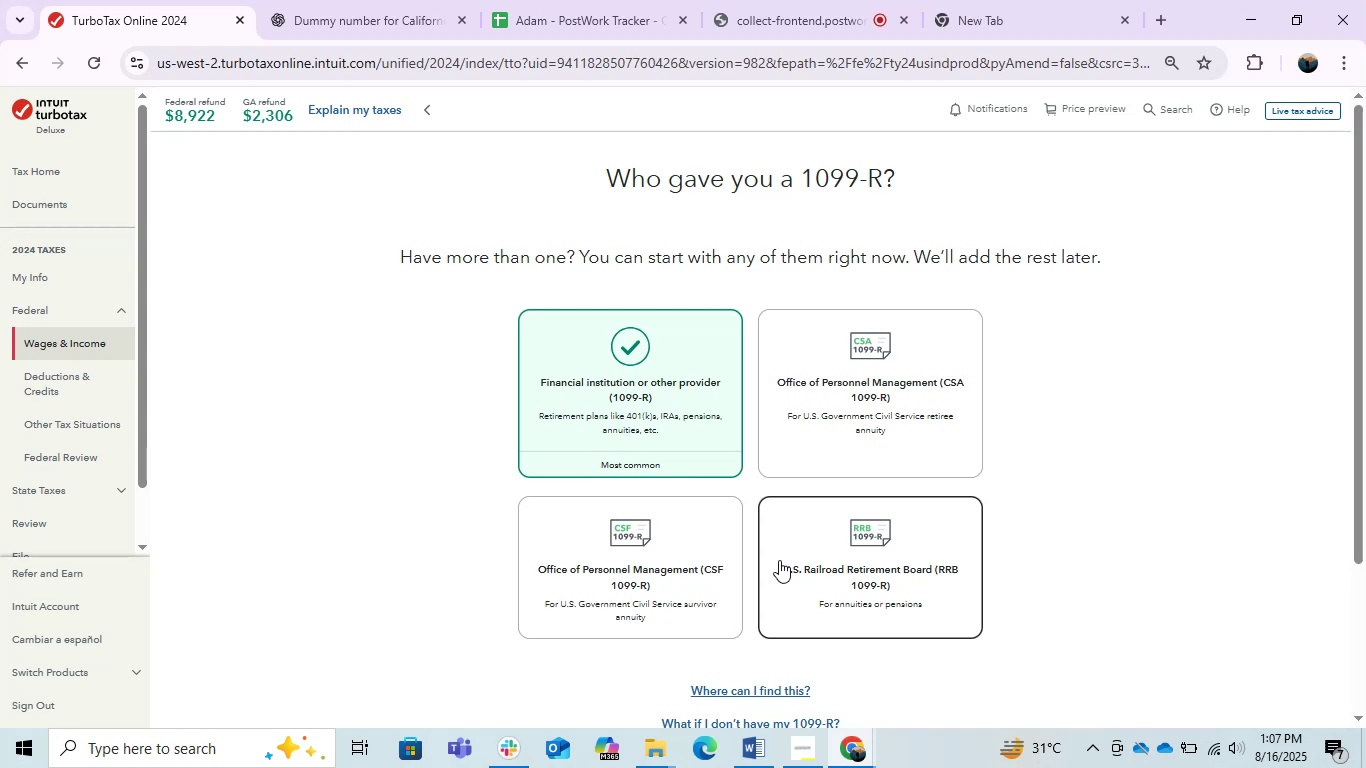 
wait(40.46)
 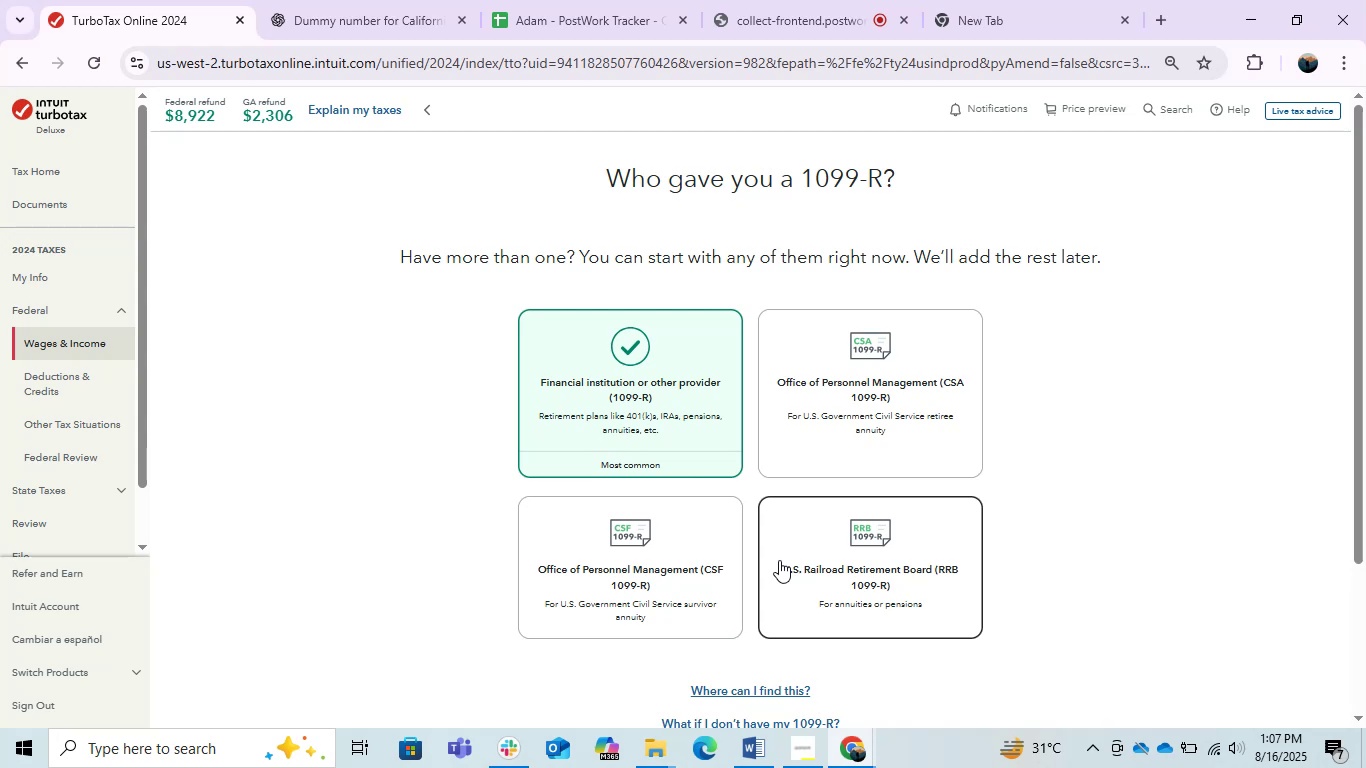 
key(PrintScreen)
 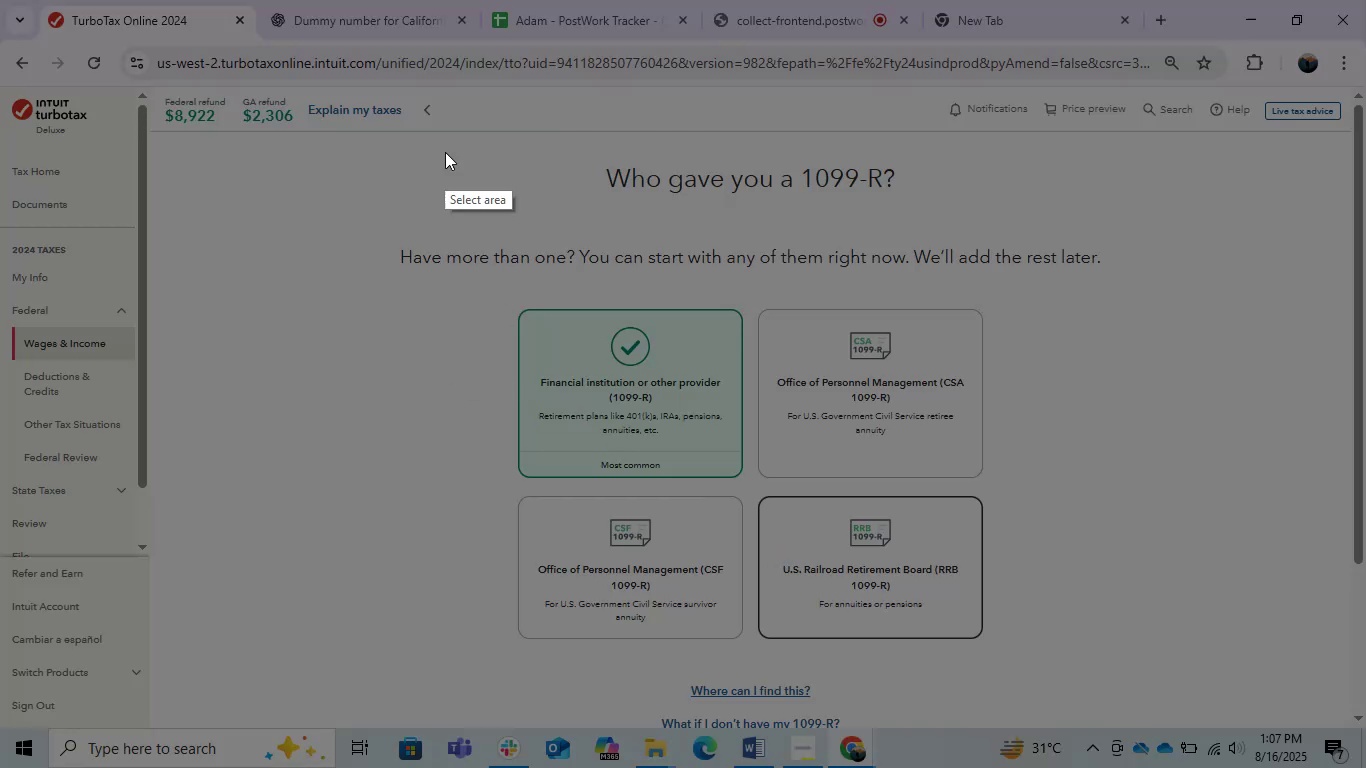 
left_click_drag(start_coordinate=[314, 122], to_coordinate=[1177, 656])
 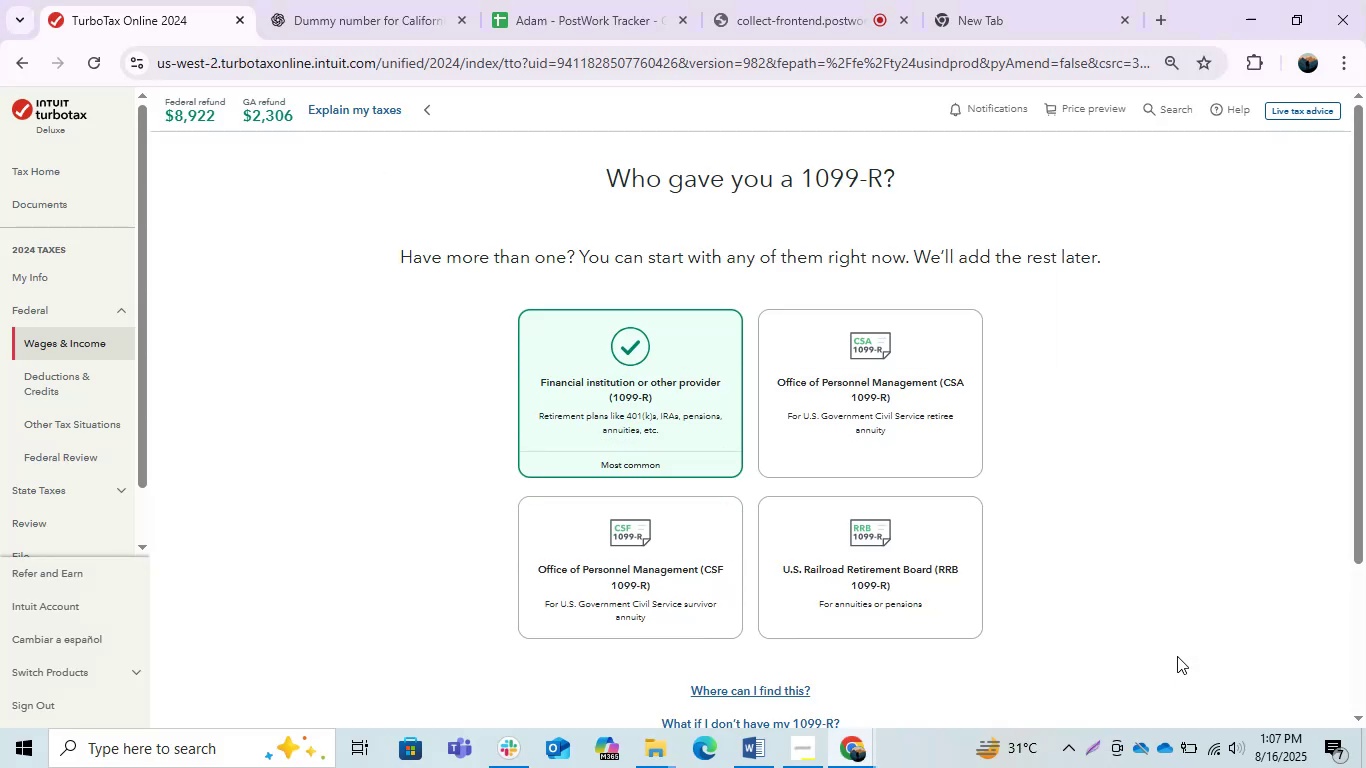 
key(Control+C)
 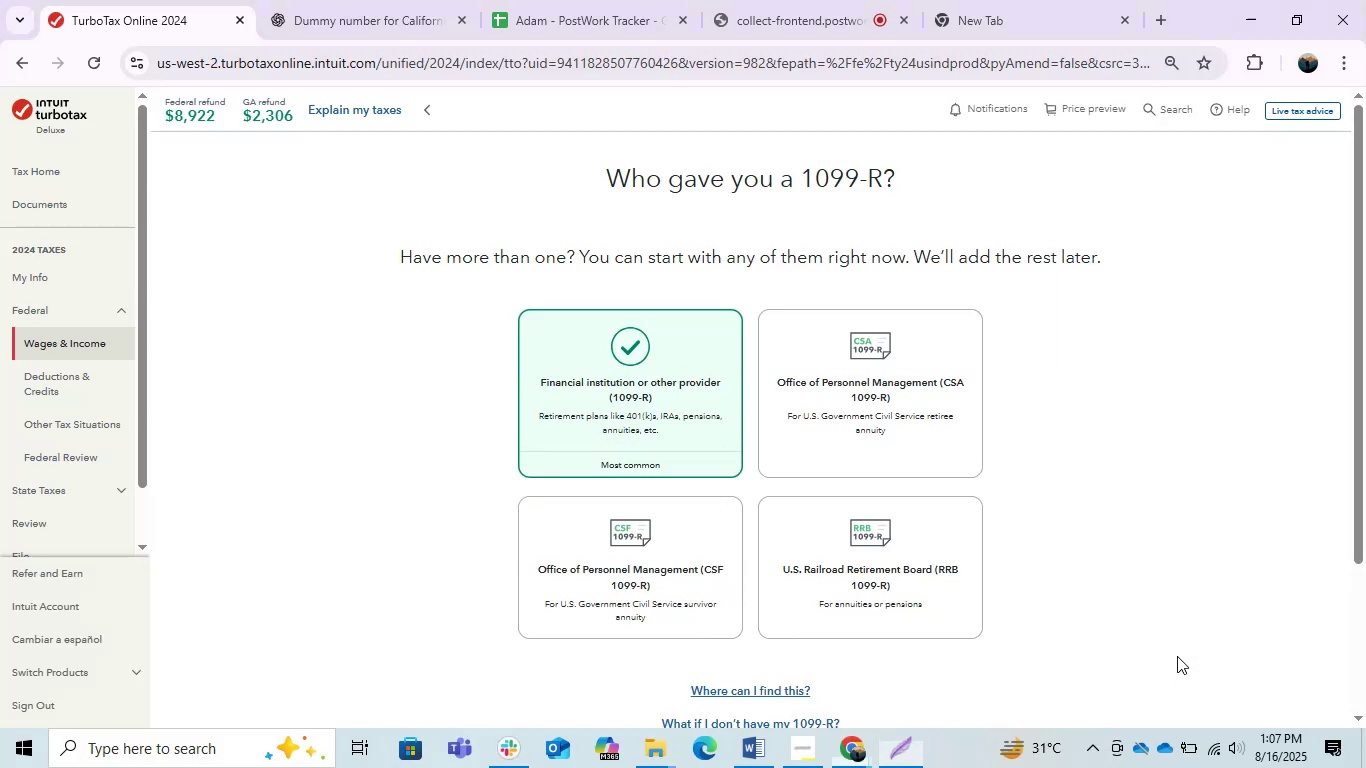 
key(Alt+AltLeft)
 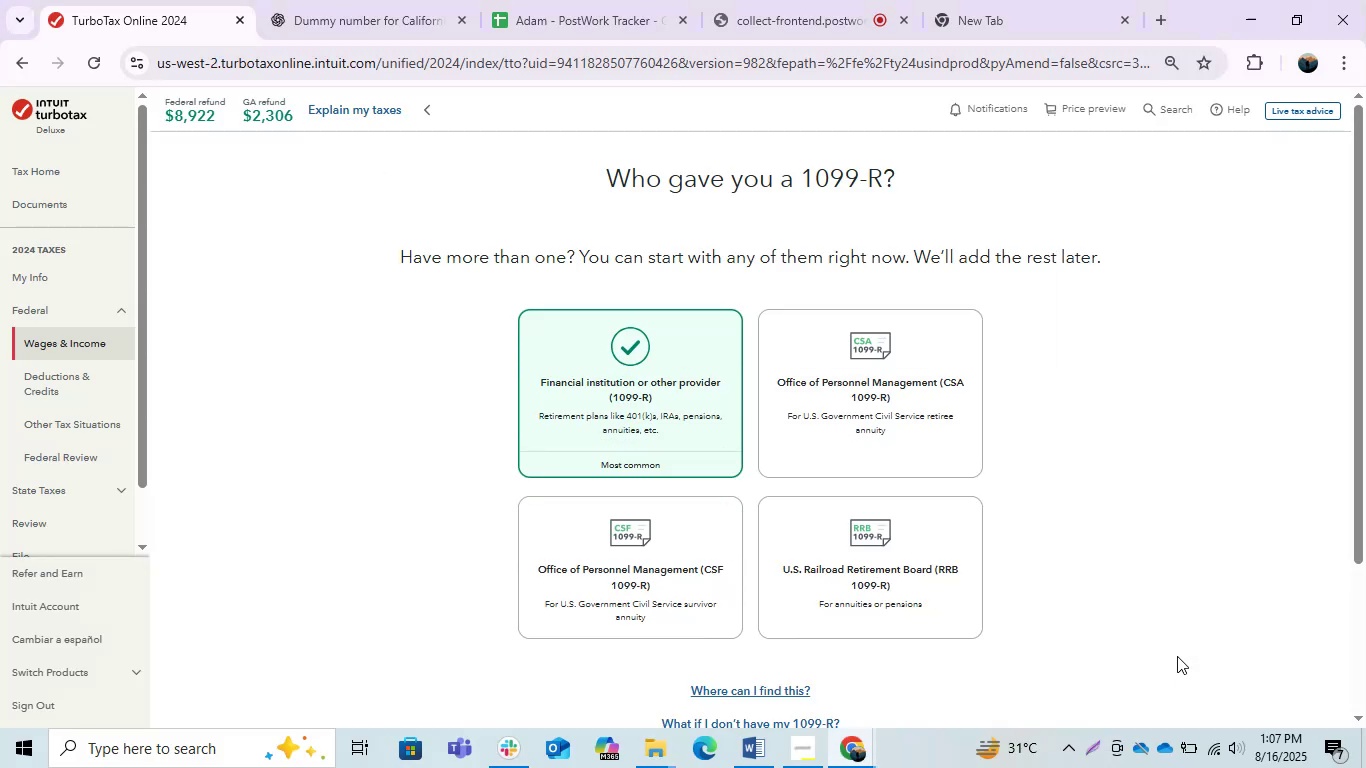 
key(Alt+Tab)
 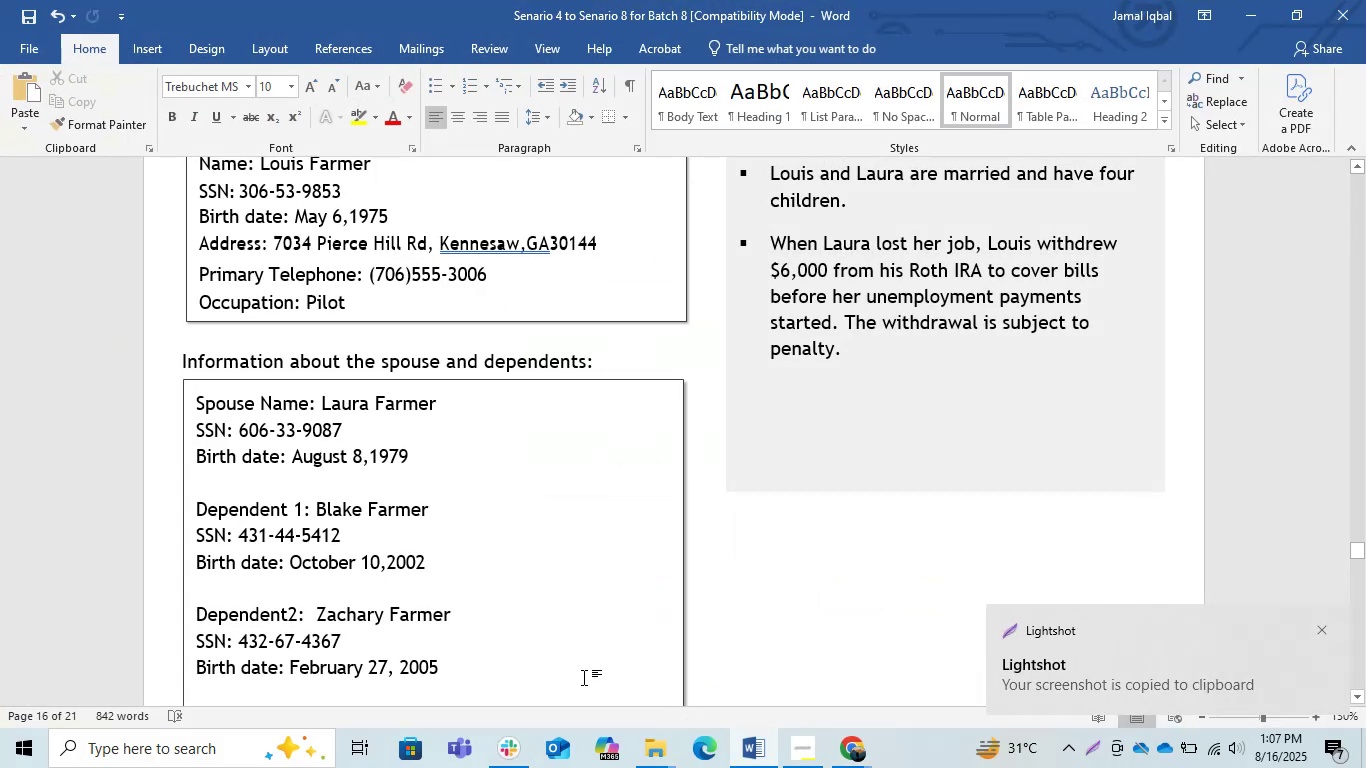 
key(Alt+AltLeft)
 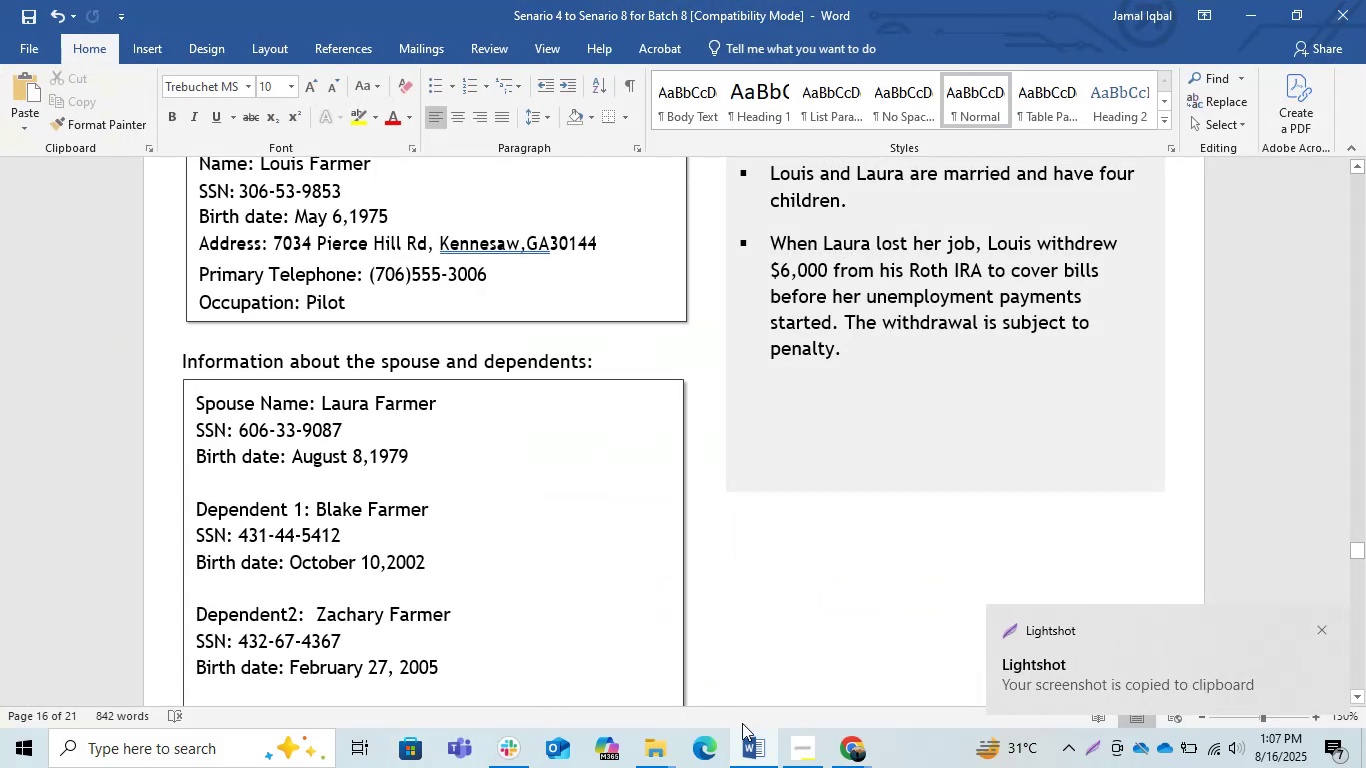 
key(Alt+Tab)
 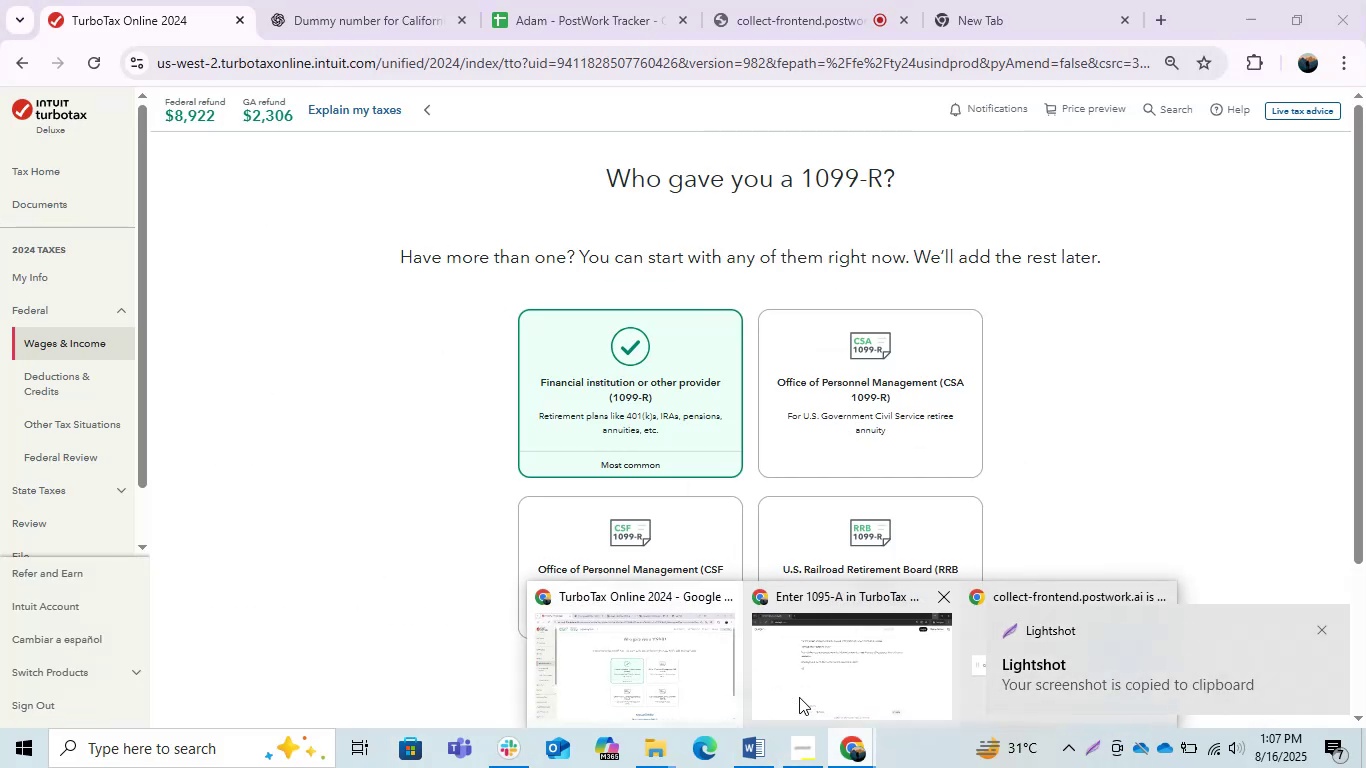 
left_click([844, 677])
 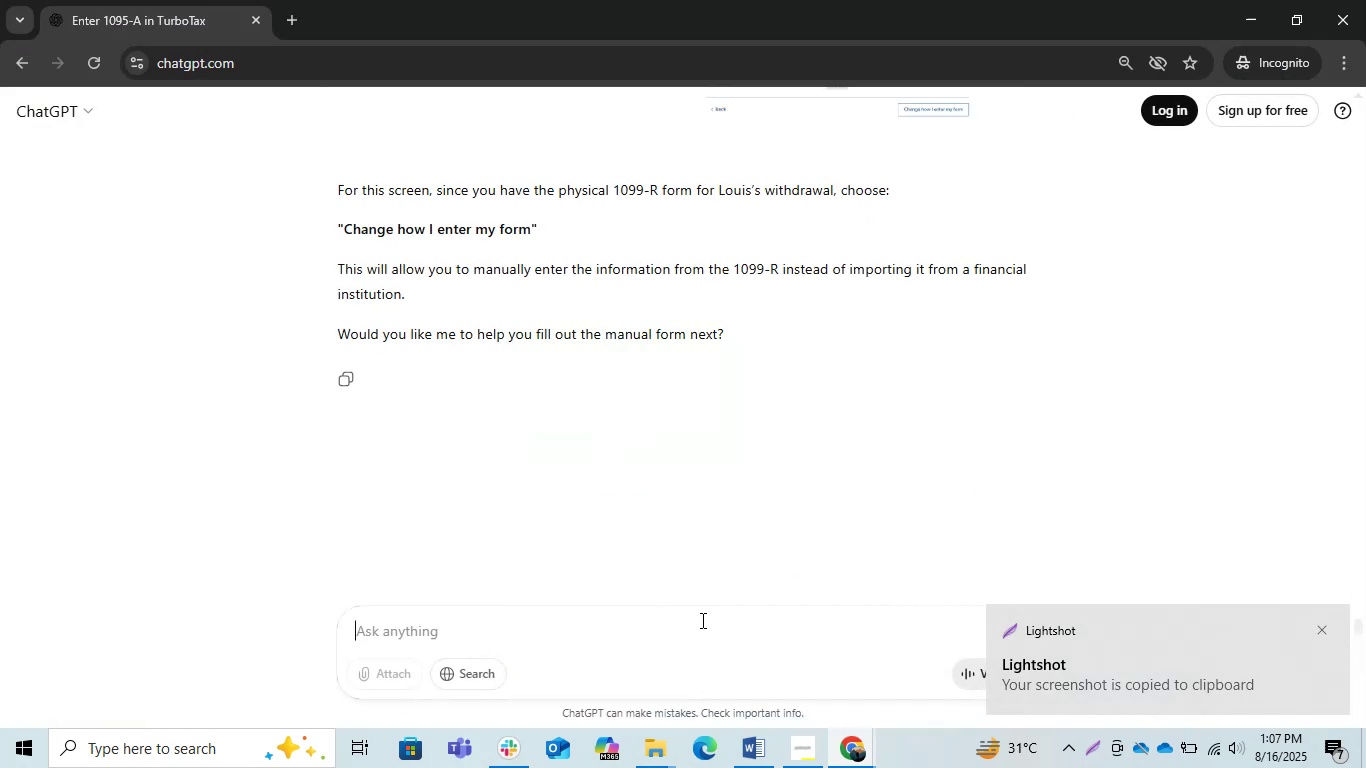 
key(Control+ControlLeft)
 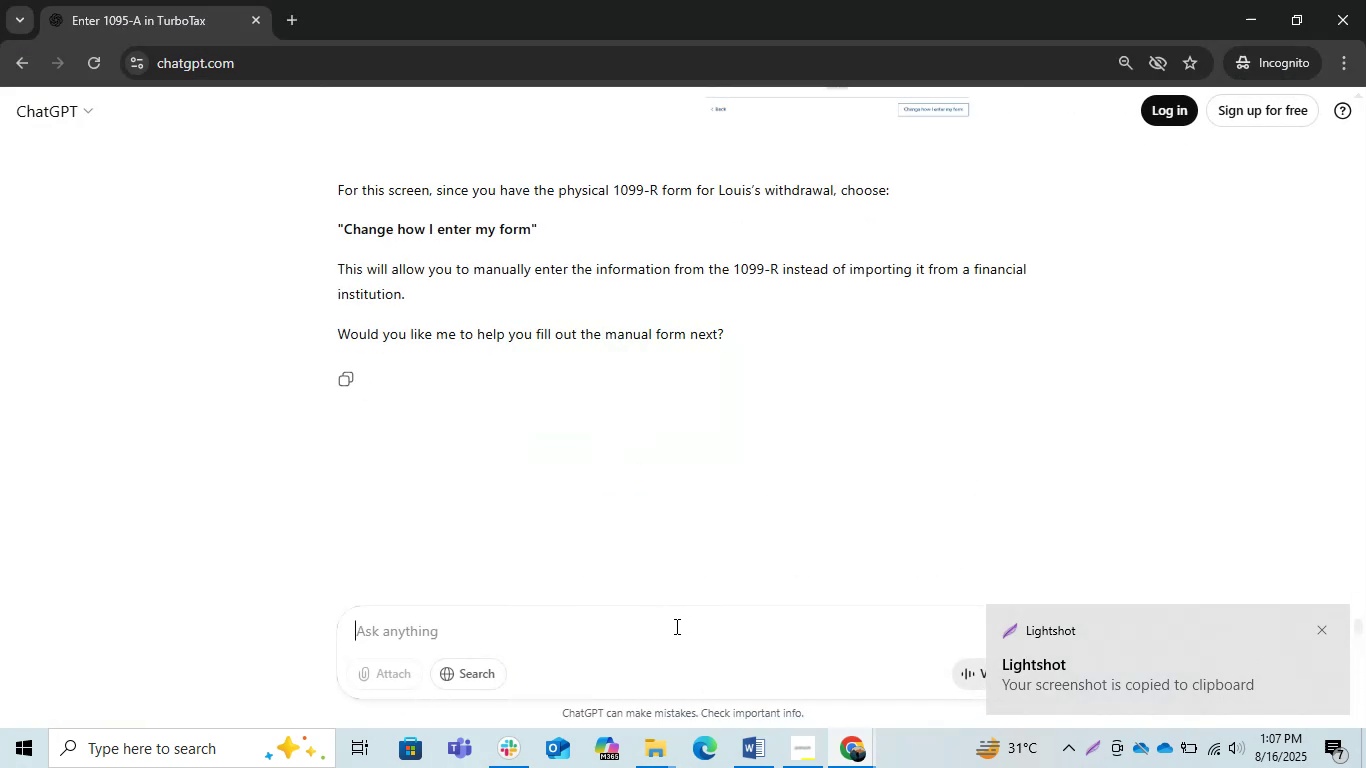 
key(Control+V)
 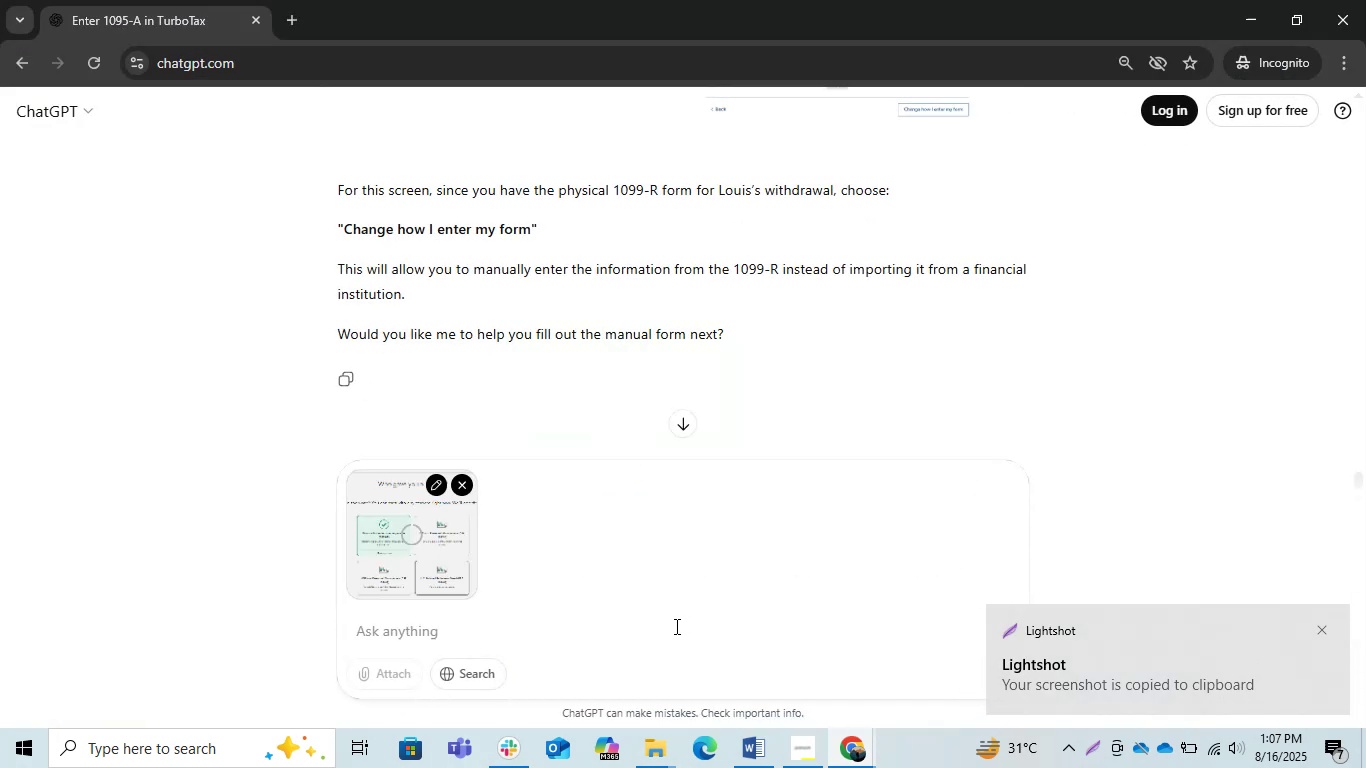 
key(Shift+ShiftRight)
 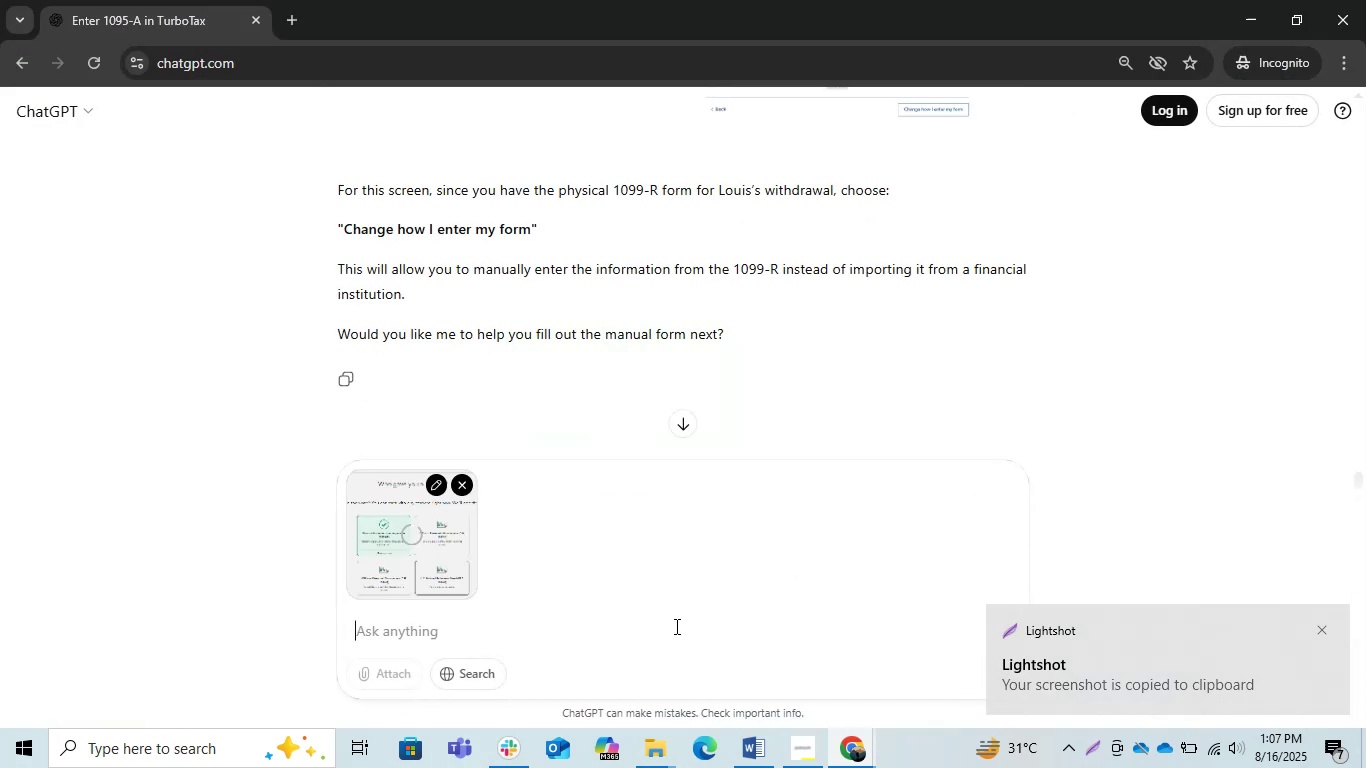 
key(Enter)
 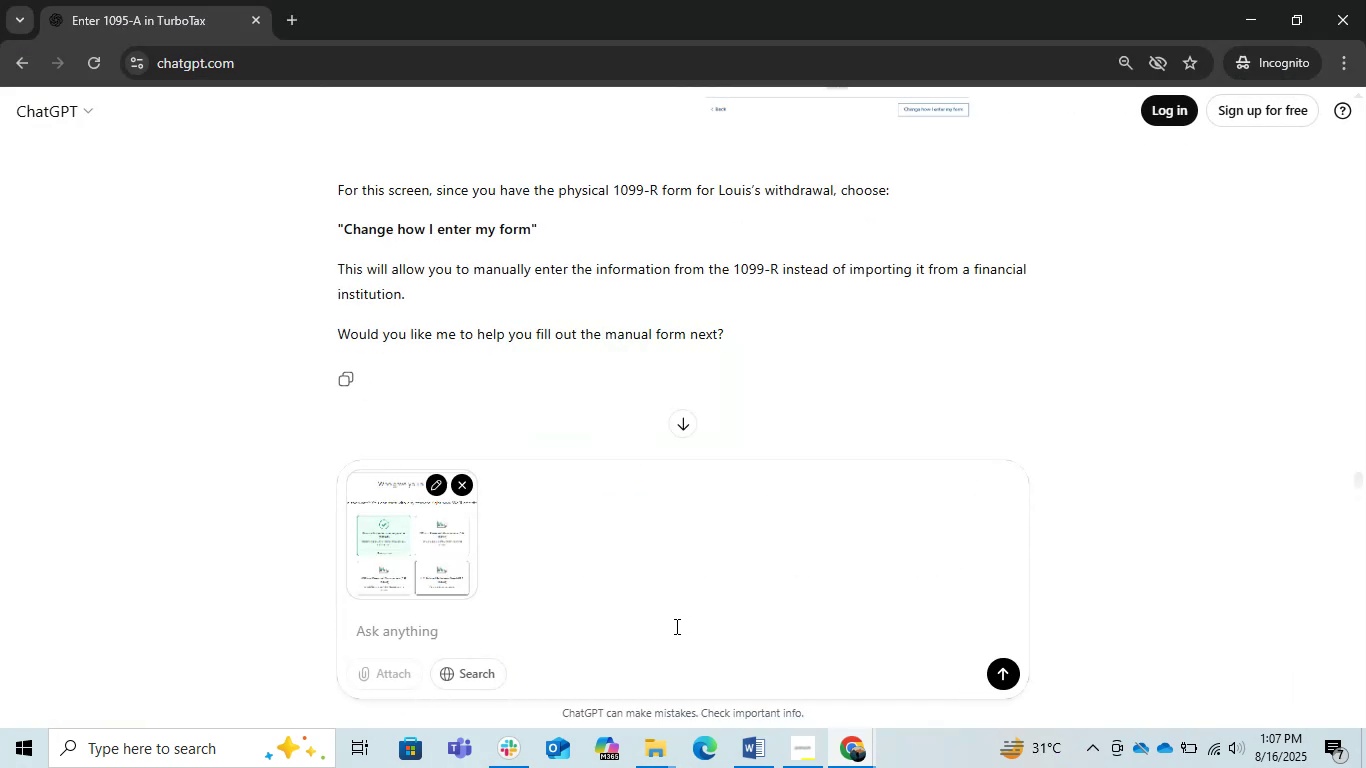 
wait(10.56)
 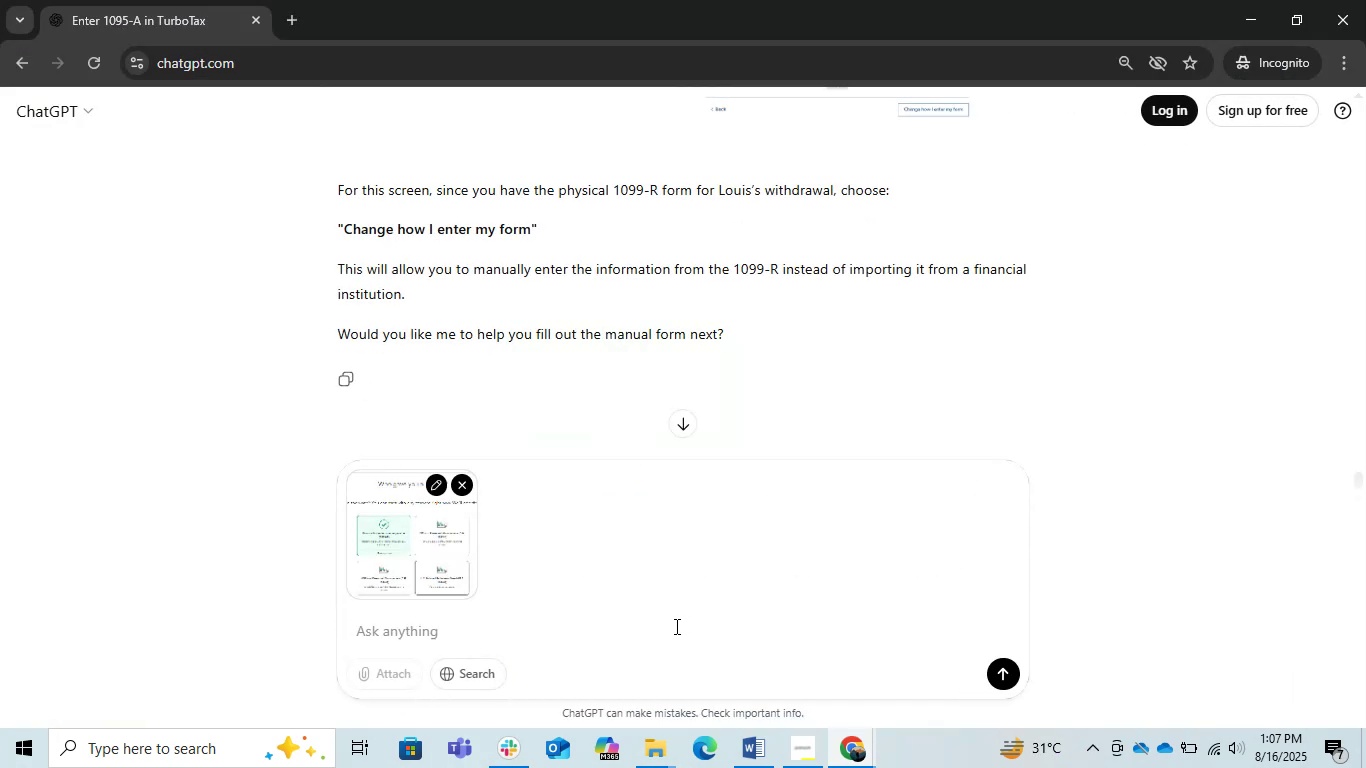 
key(Enter)
 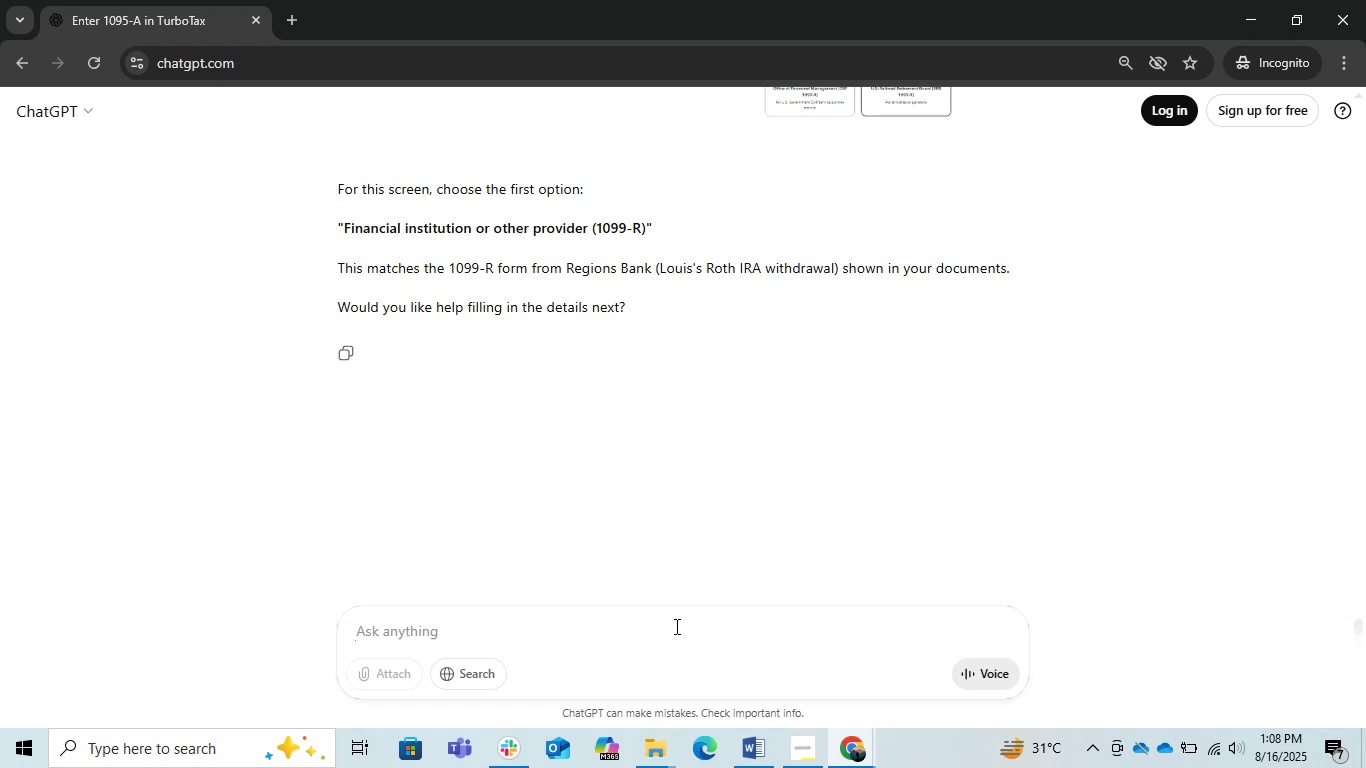 
wait(12.59)
 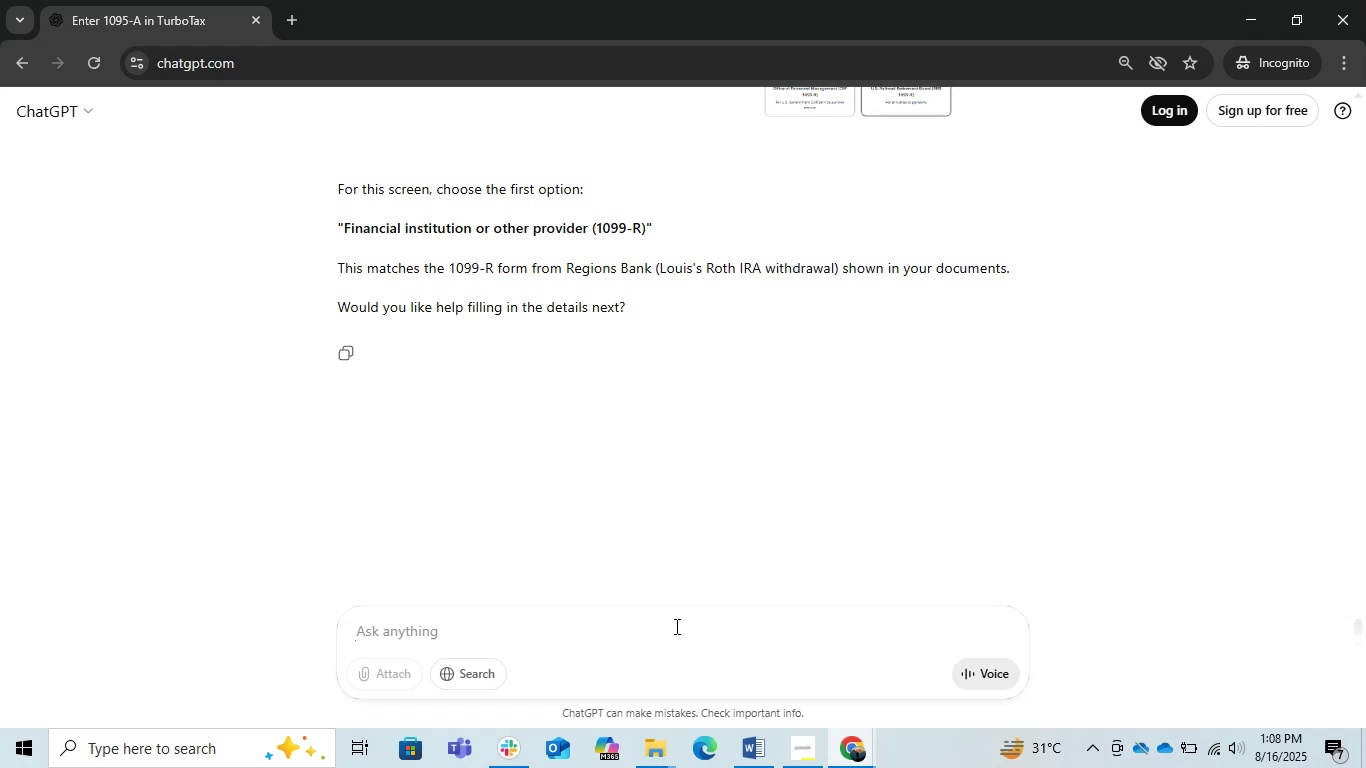 
left_click([1241, 10])
 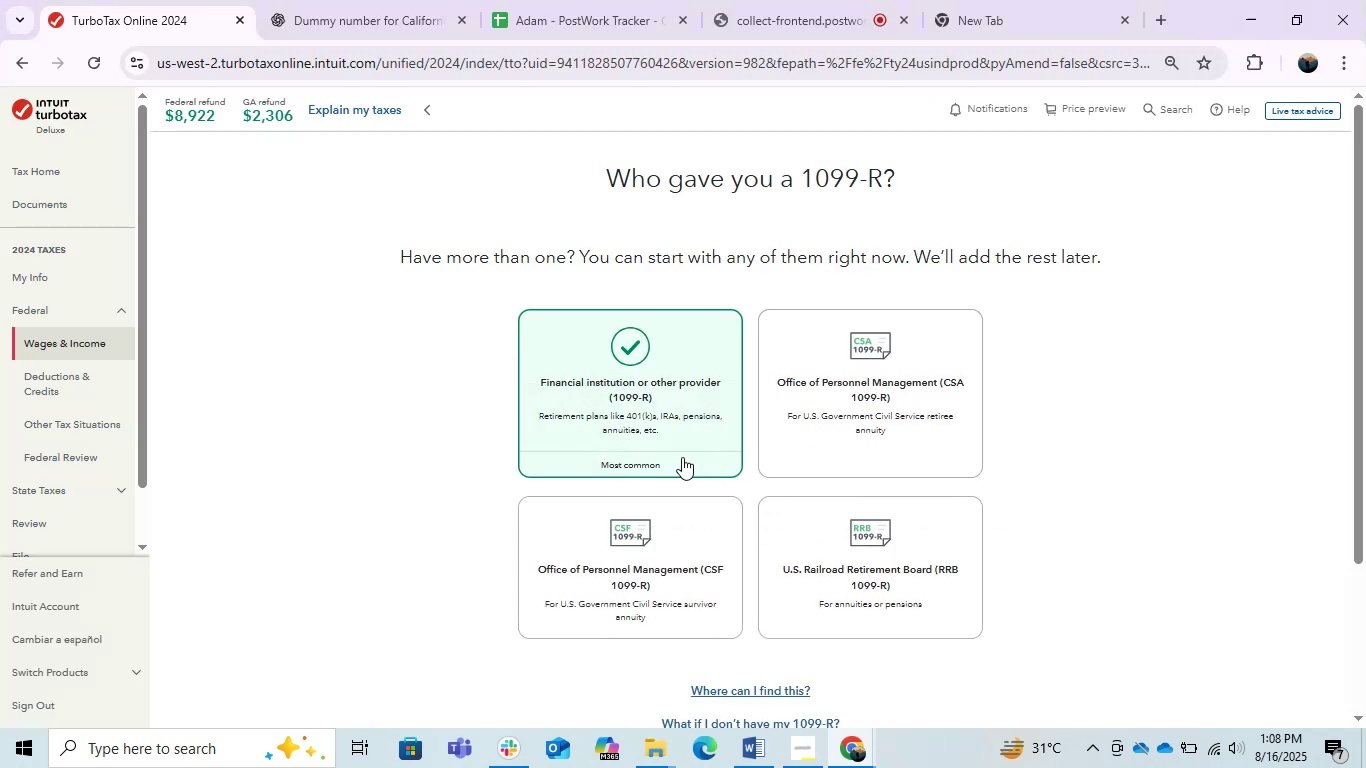 
scroll: coordinate [682, 457], scroll_direction: down, amount: 2.0
 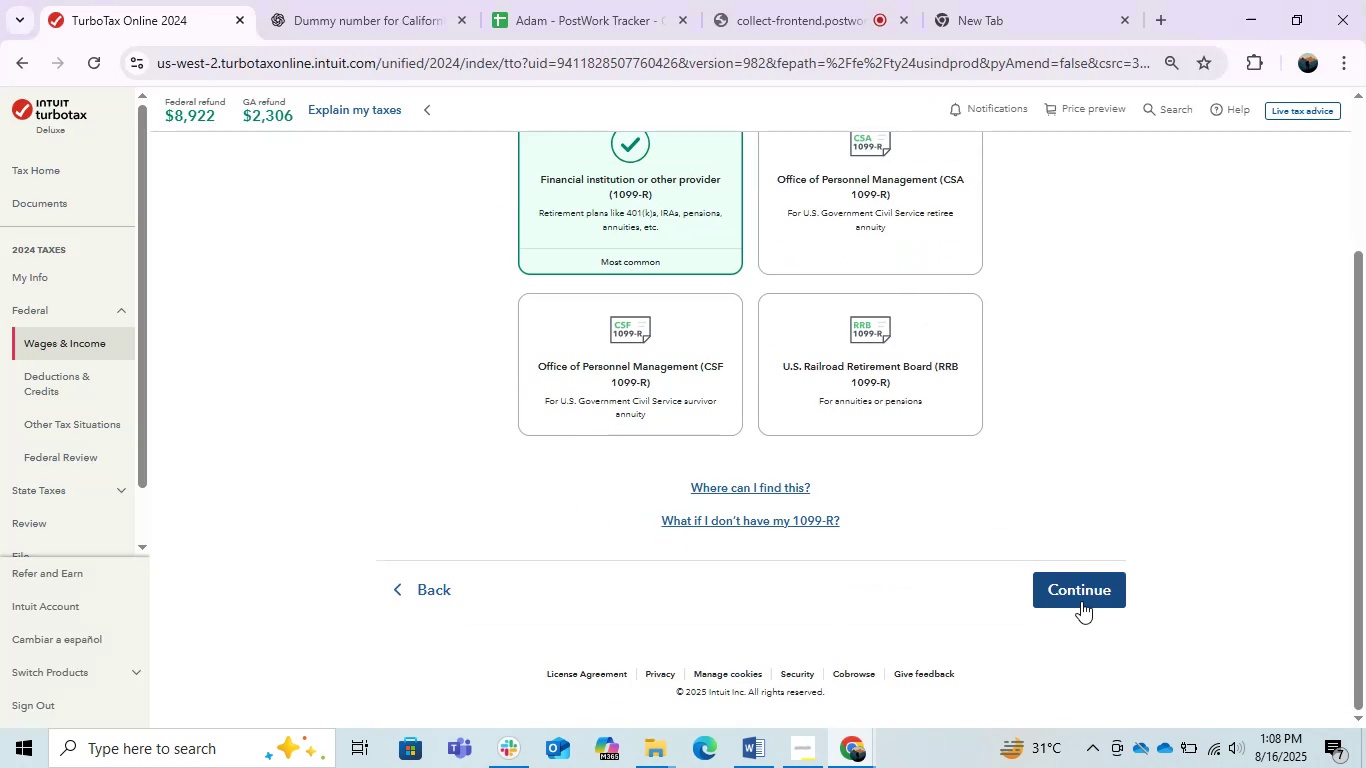 
left_click([1081, 601])
 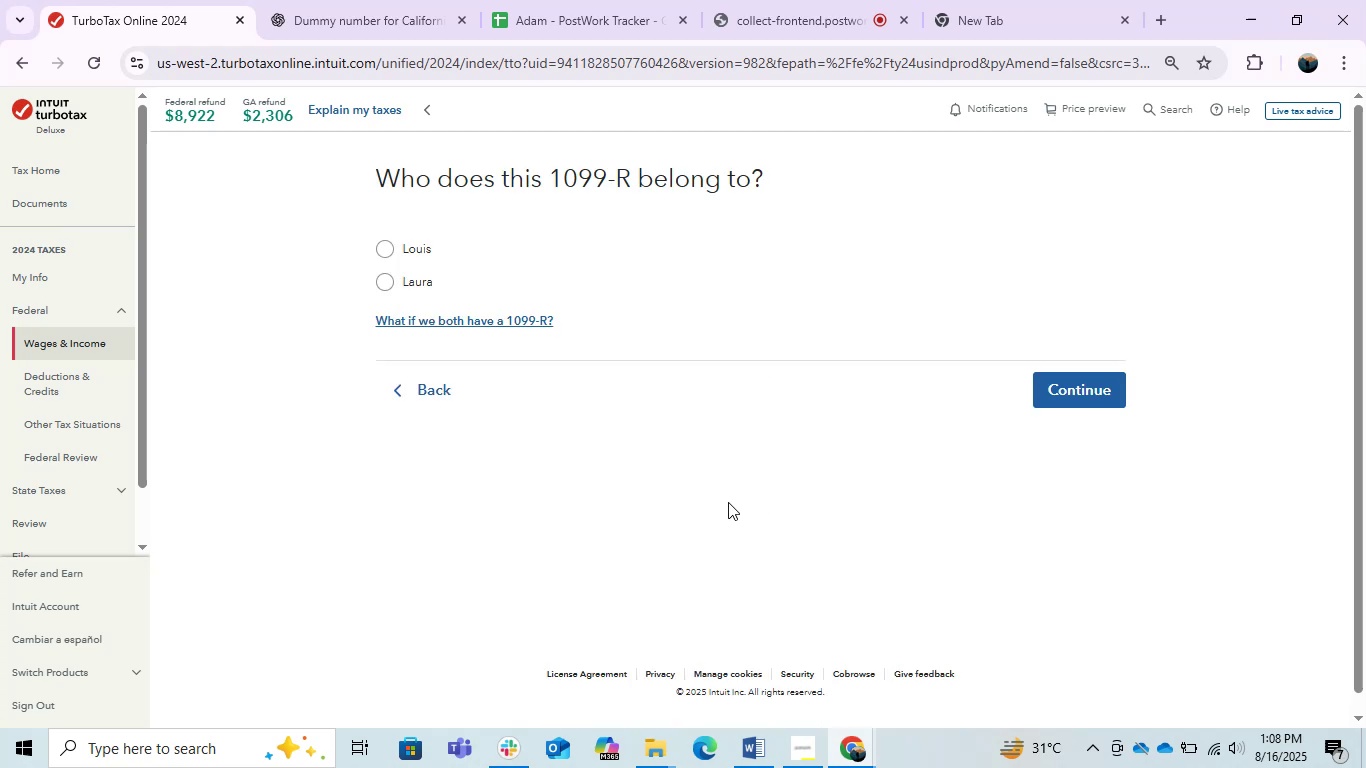 
mouse_move([389, 294])
 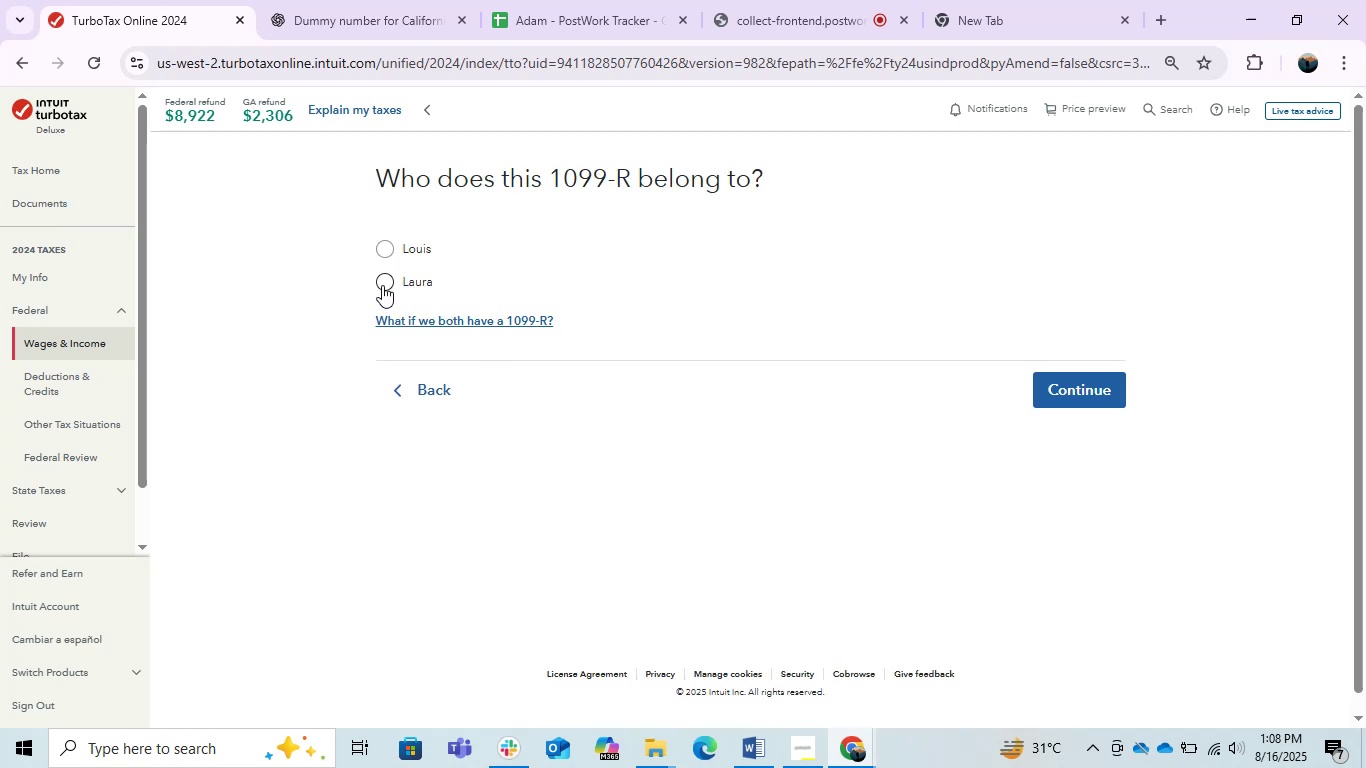 
left_click([381, 283])
 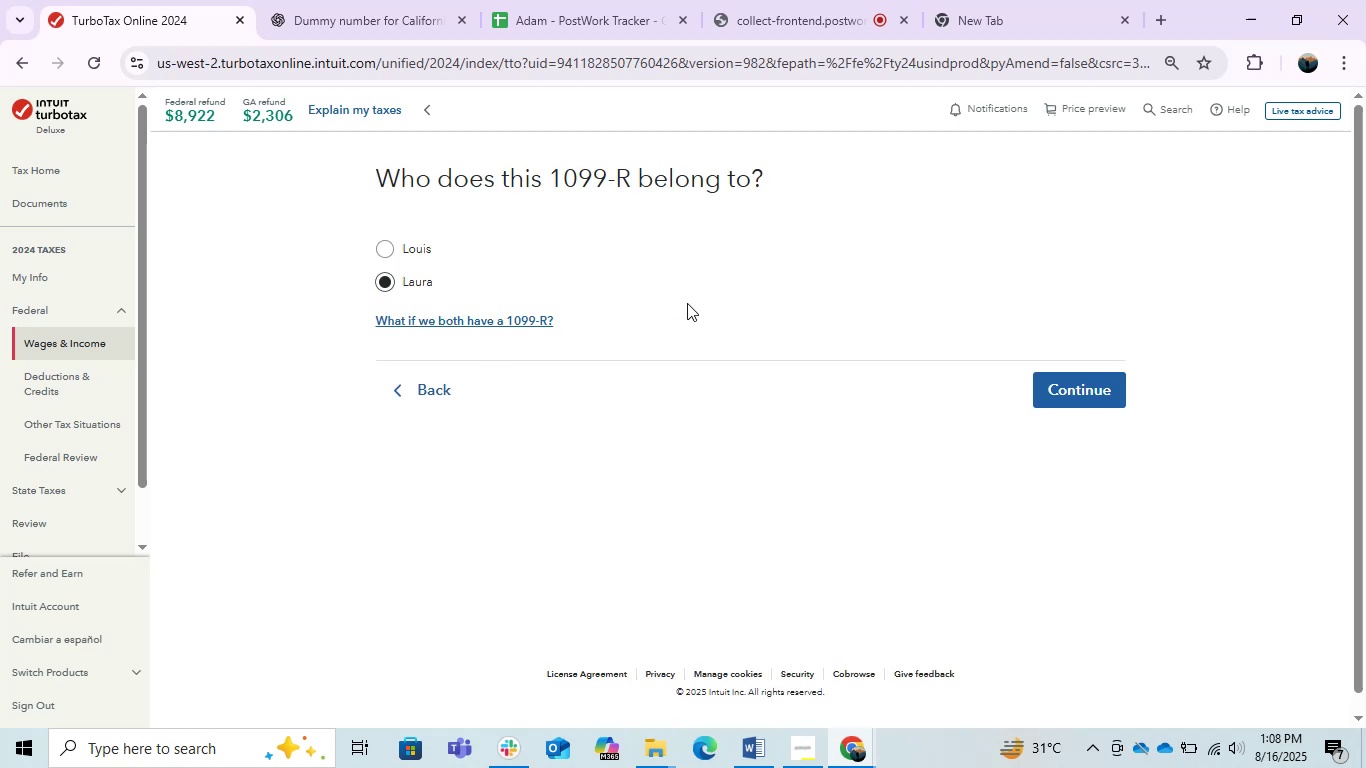 
key(PrintScreen)
 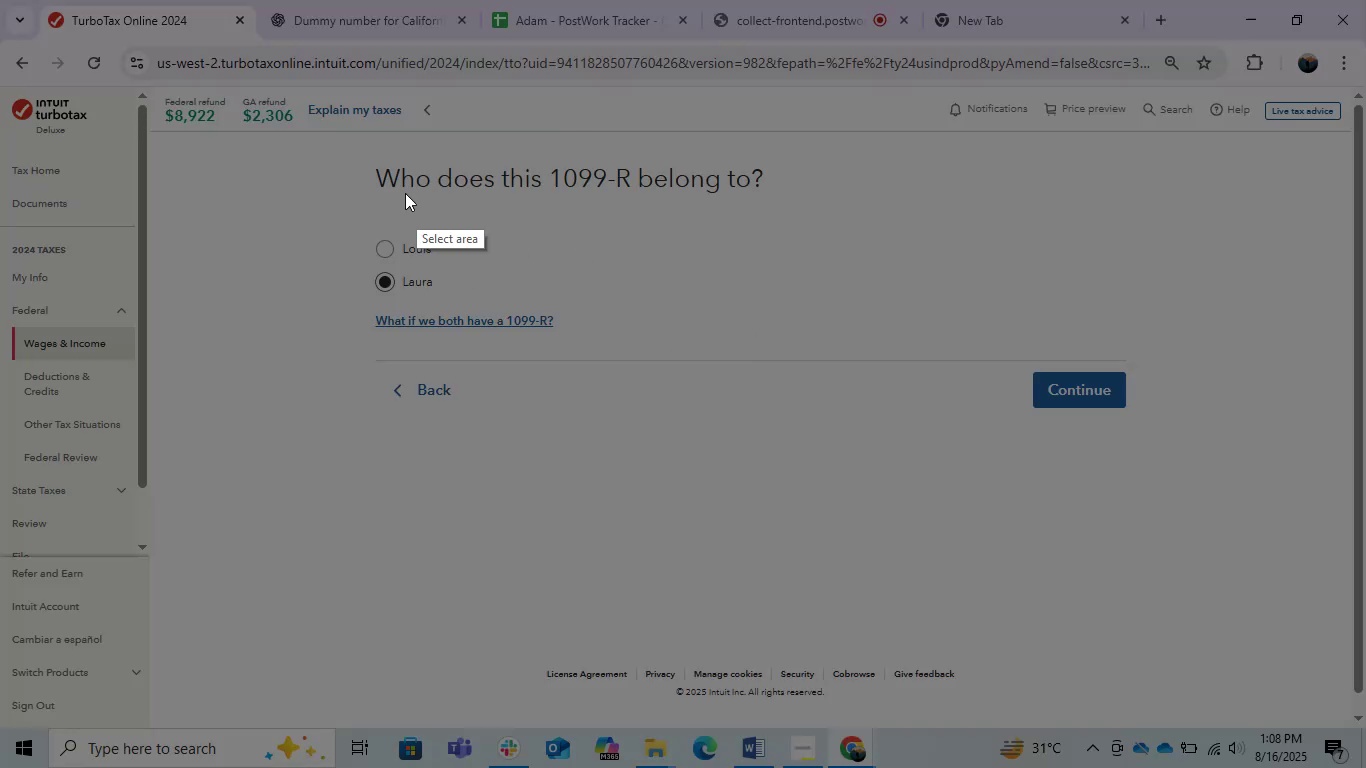 
left_click_drag(start_coordinate=[337, 161], to_coordinate=[1213, 531])
 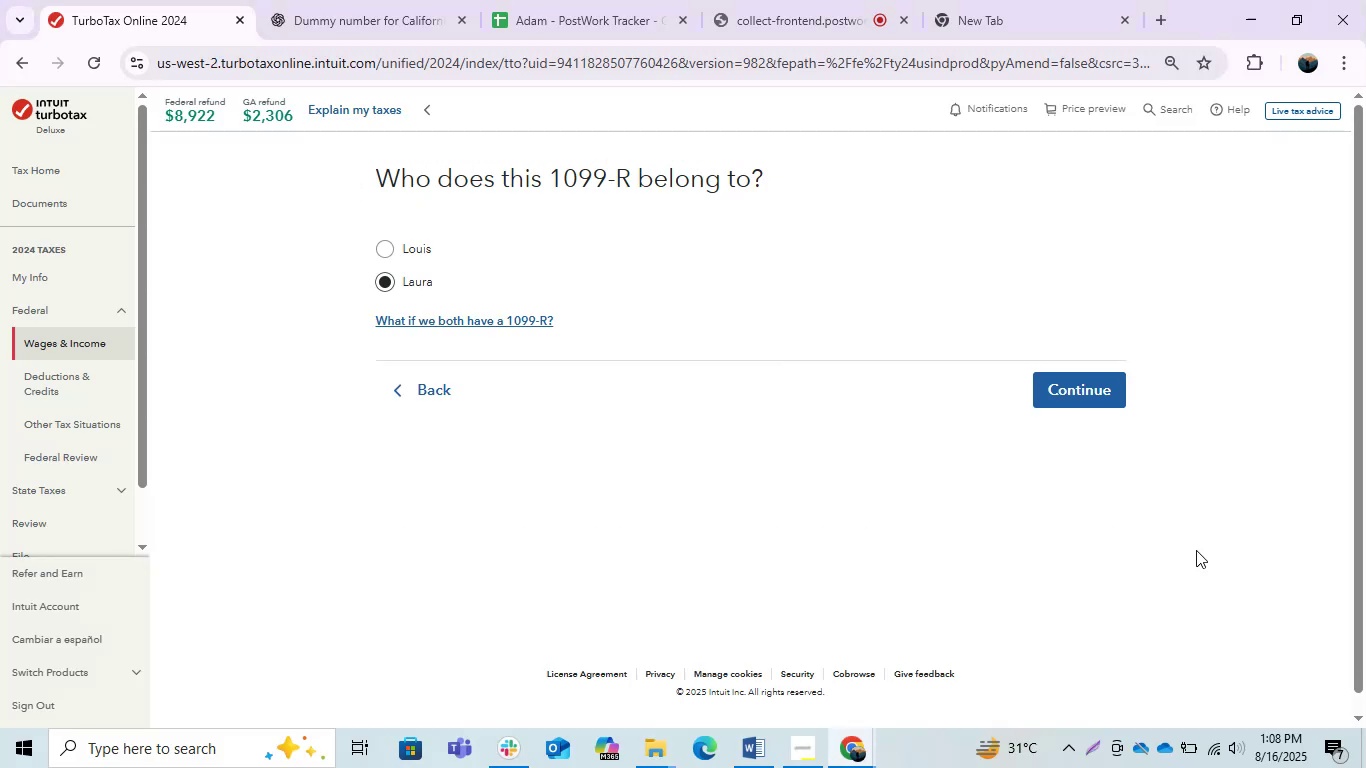 
key(Control+C)
 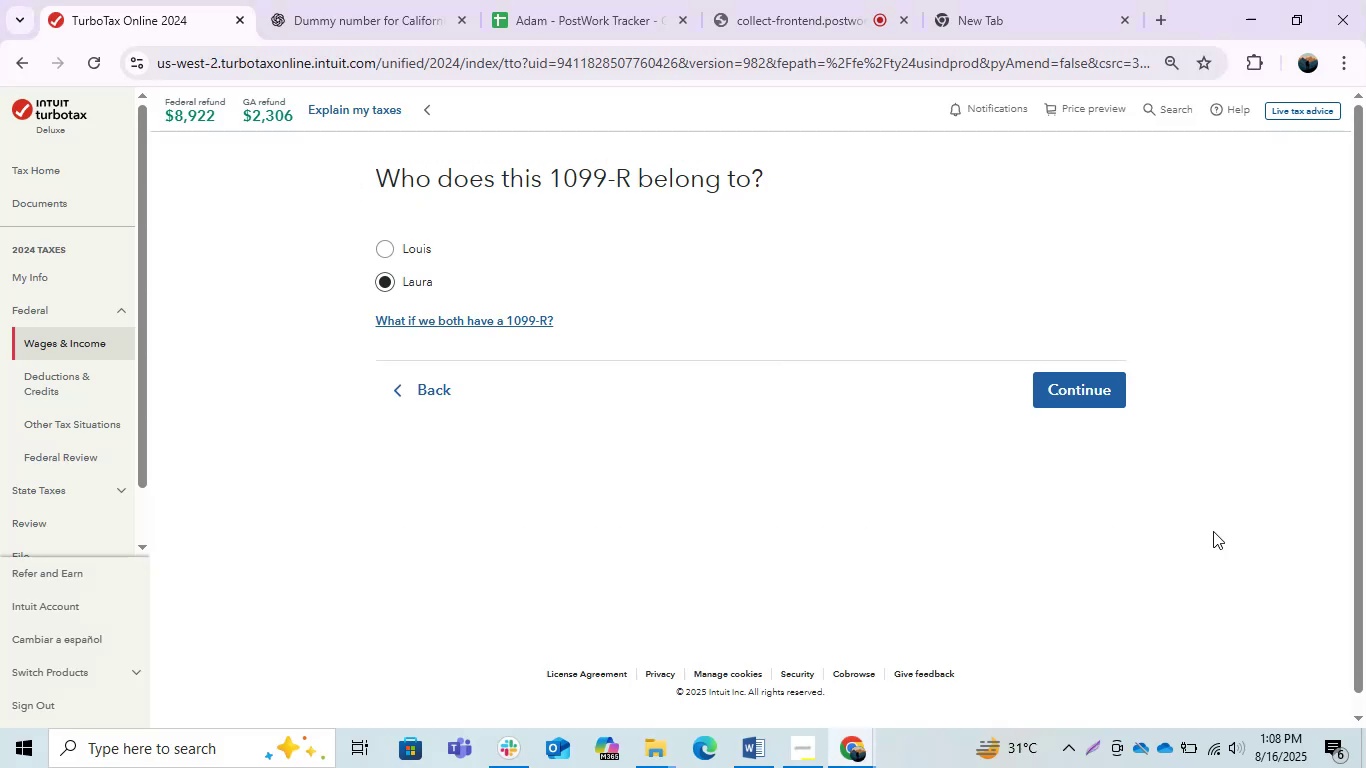 
key(Alt+AltLeft)
 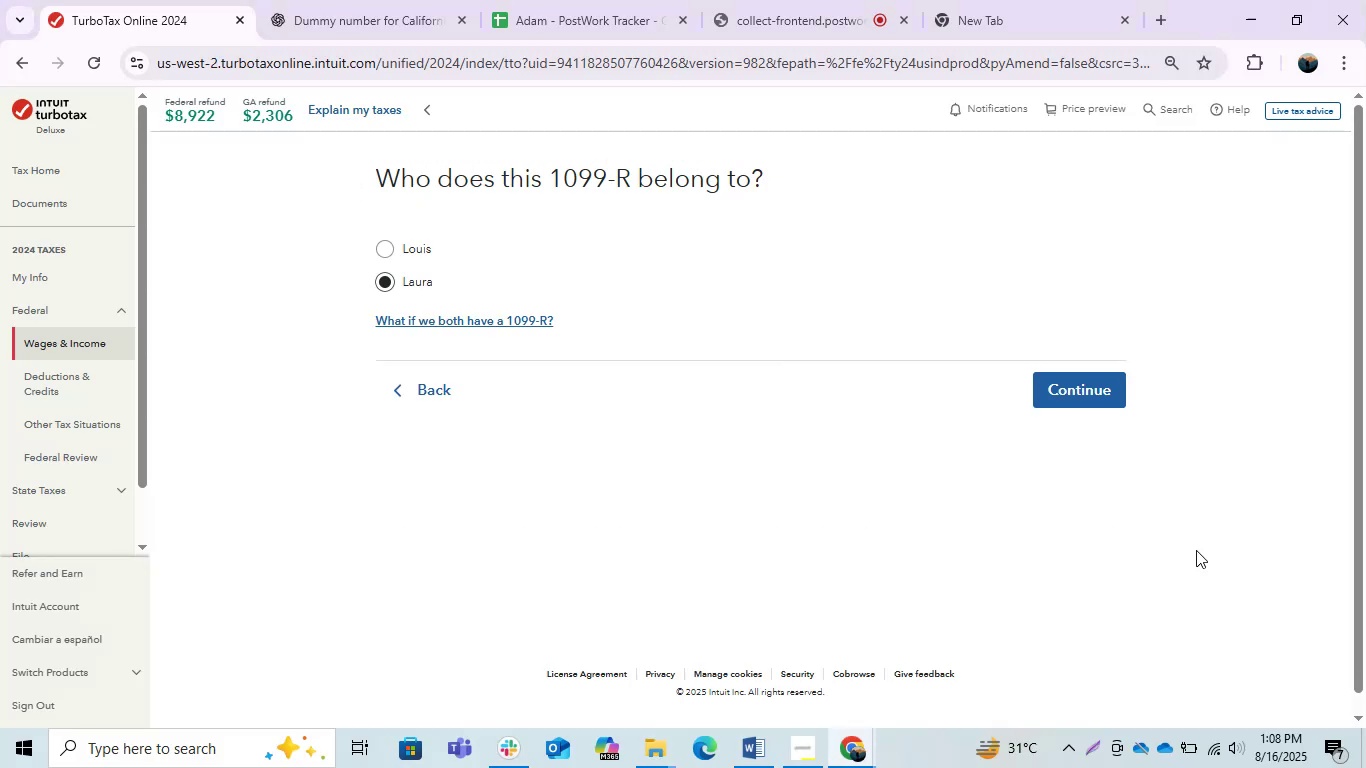 
key(Alt+Tab)
 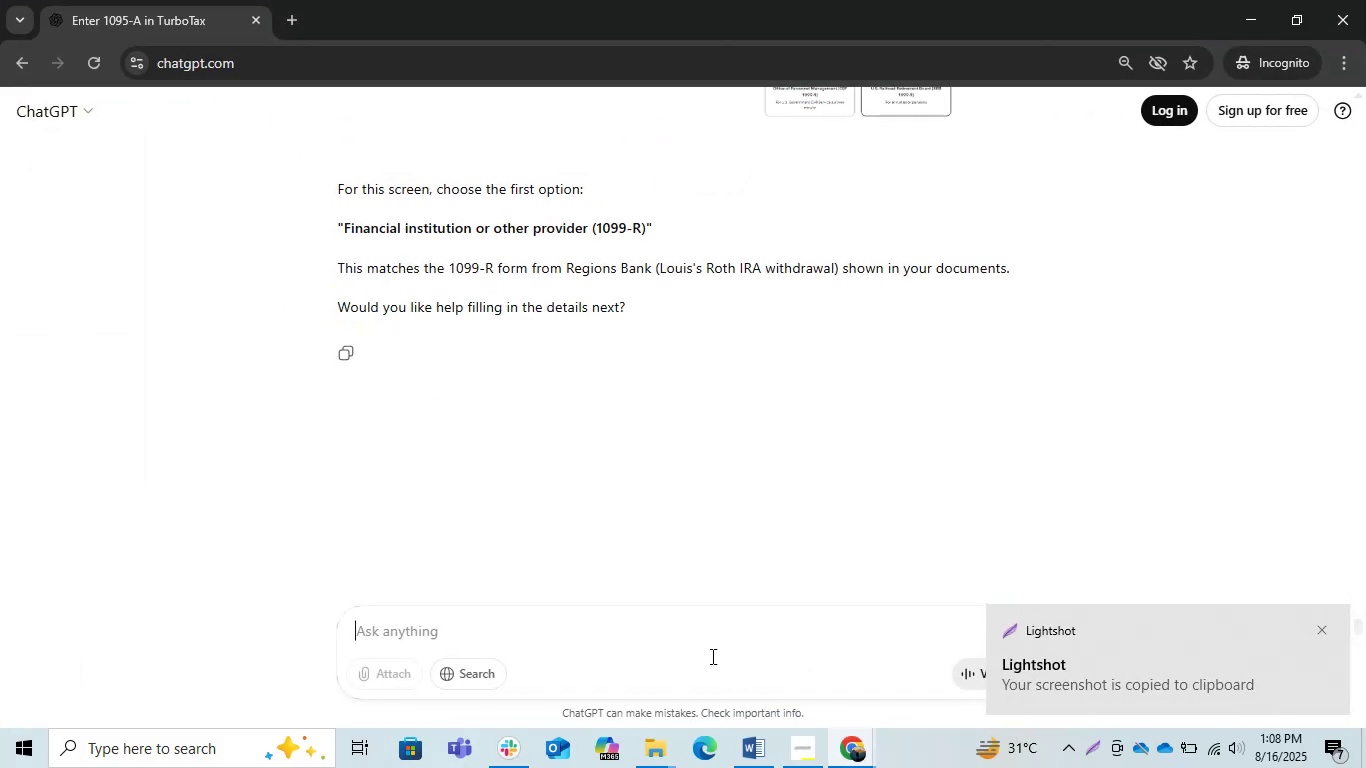 
left_click([711, 656])
 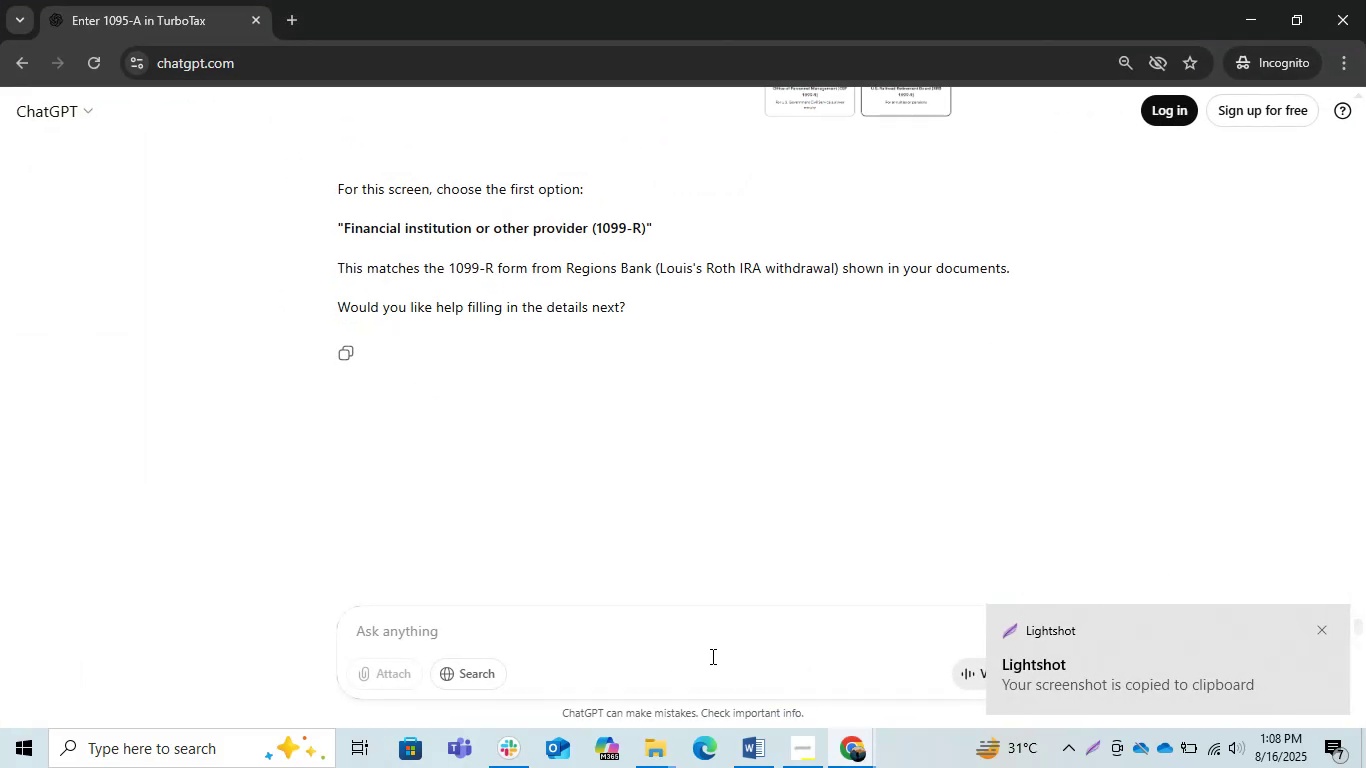 
key(Control+V)
 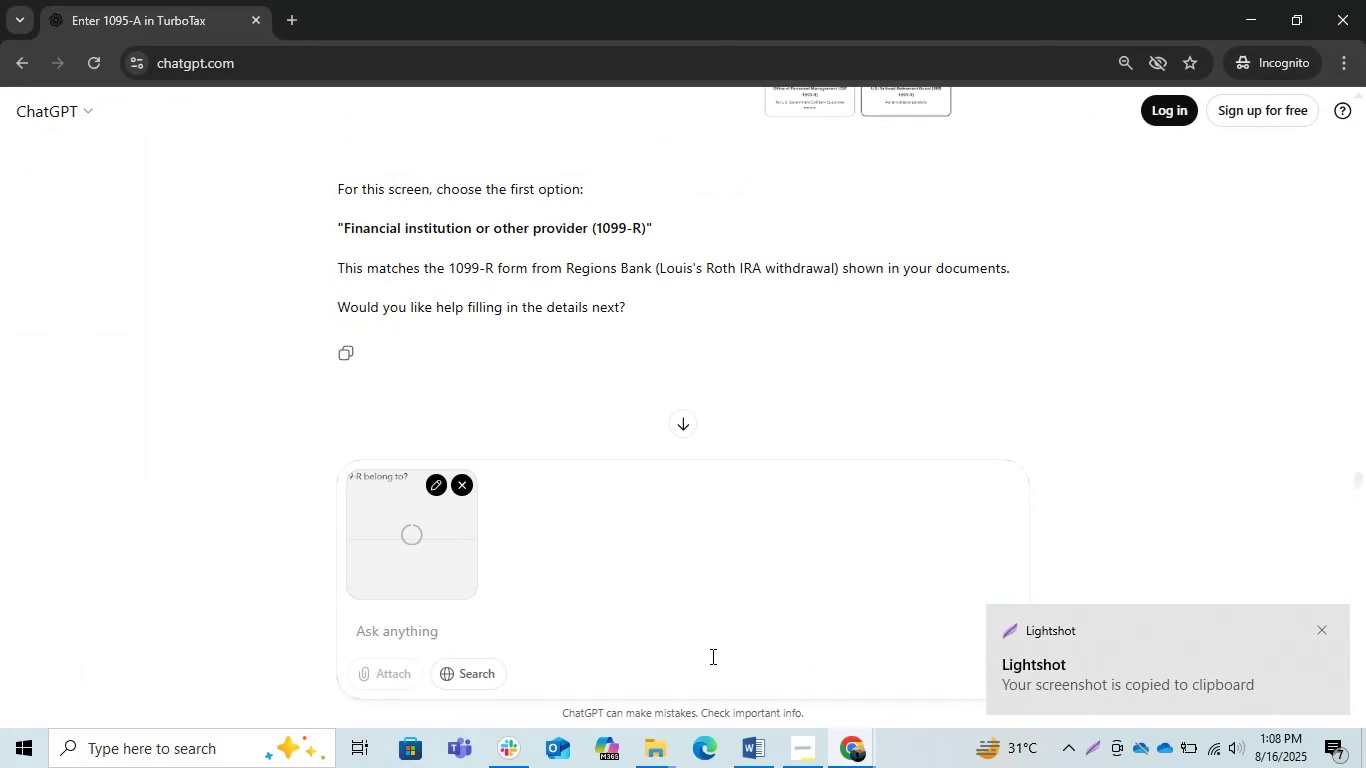 
key(Enter)
 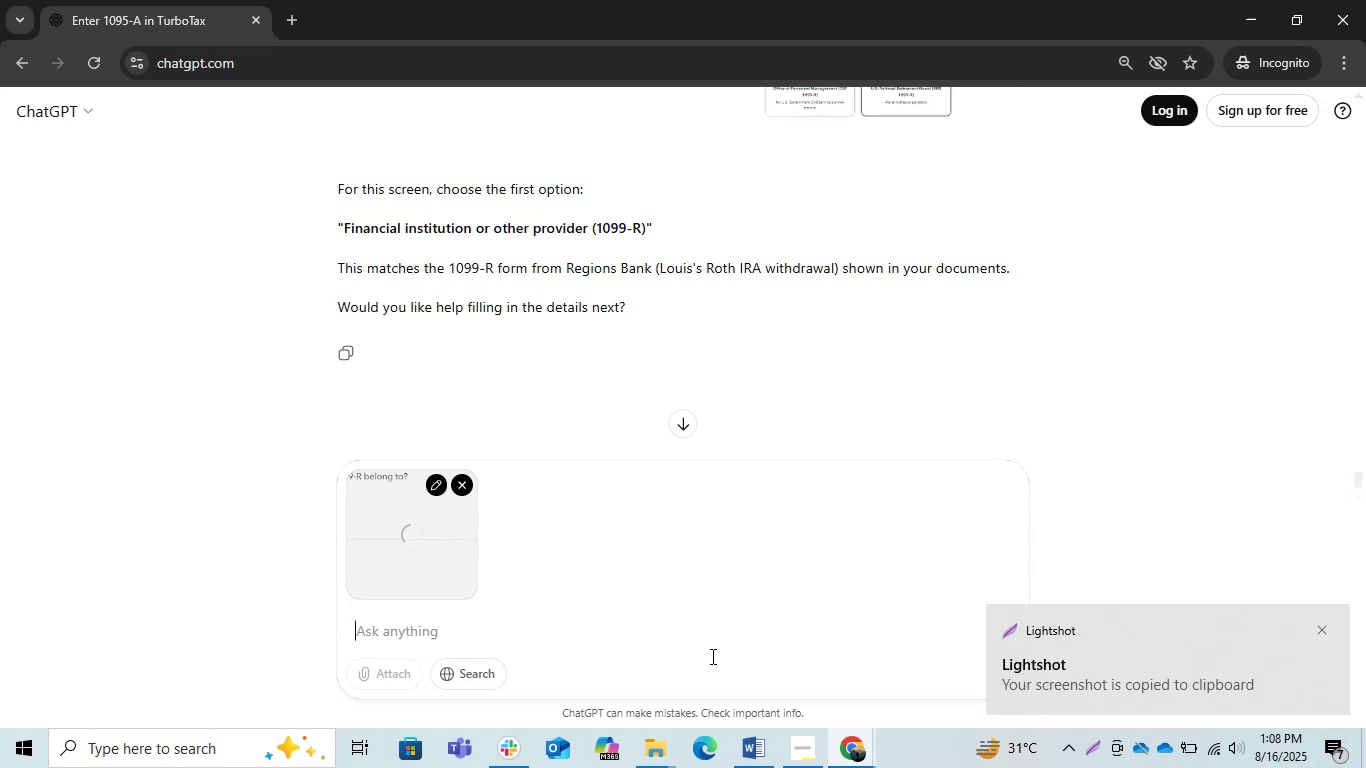 
key(Enter)
 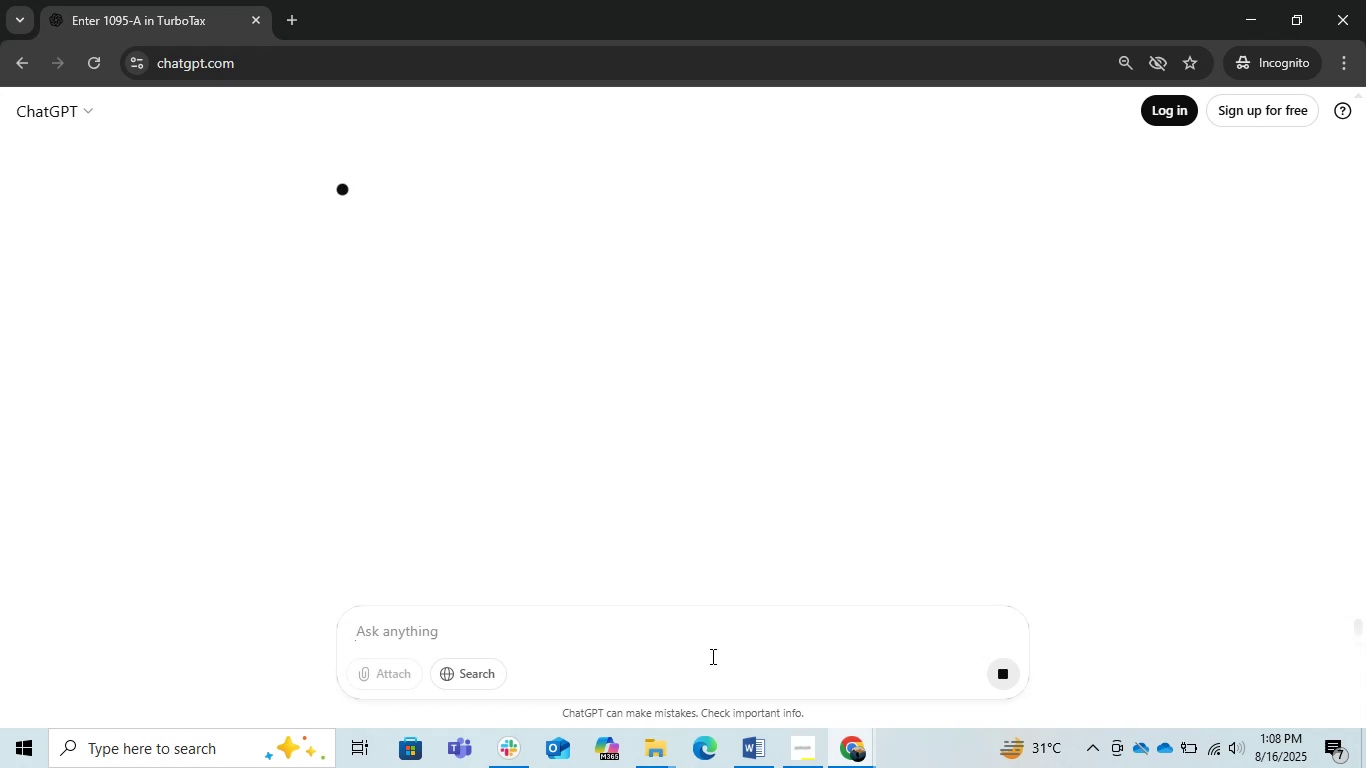 
wait(11.6)
 